 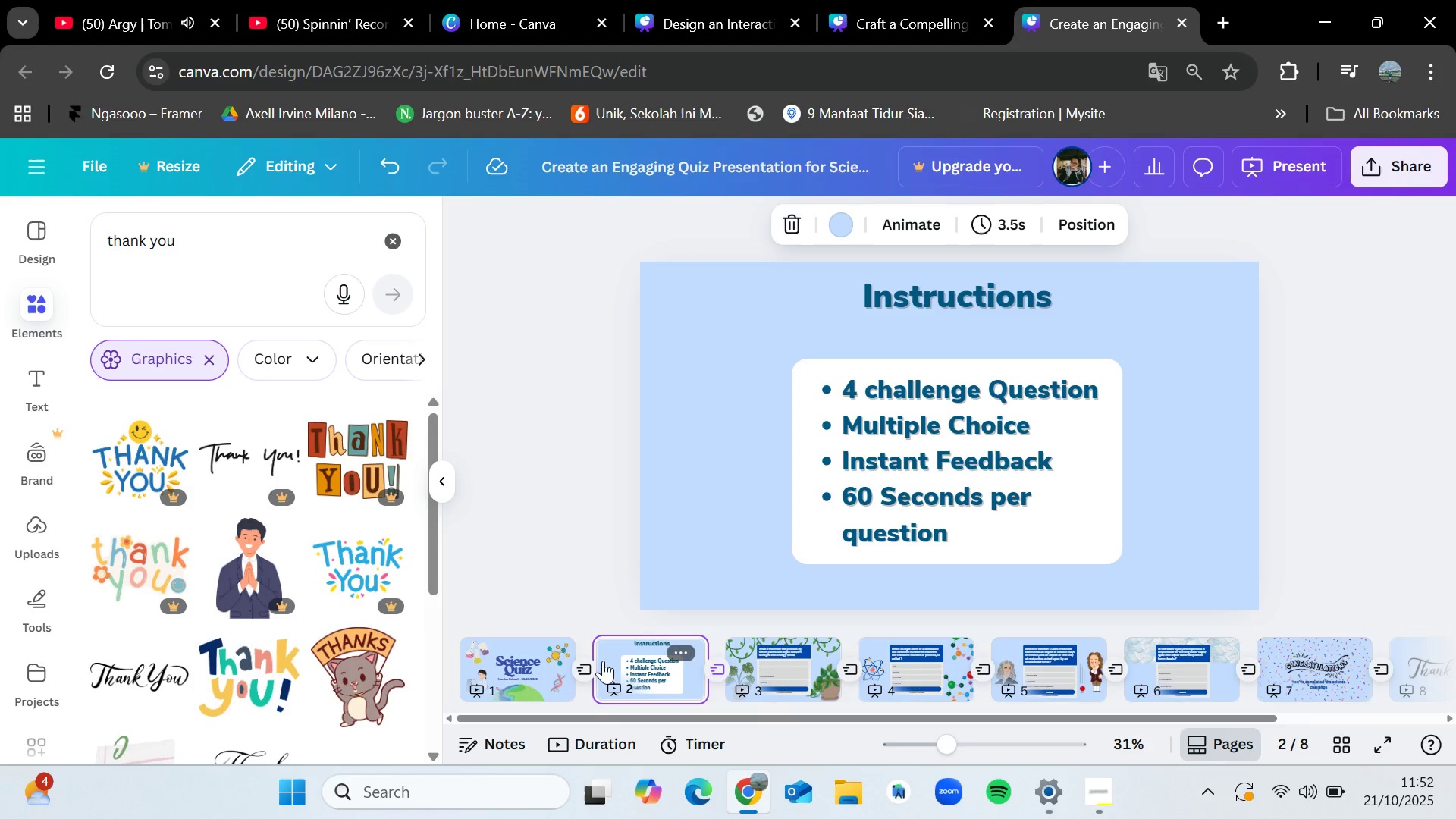 
left_click([539, 658])
 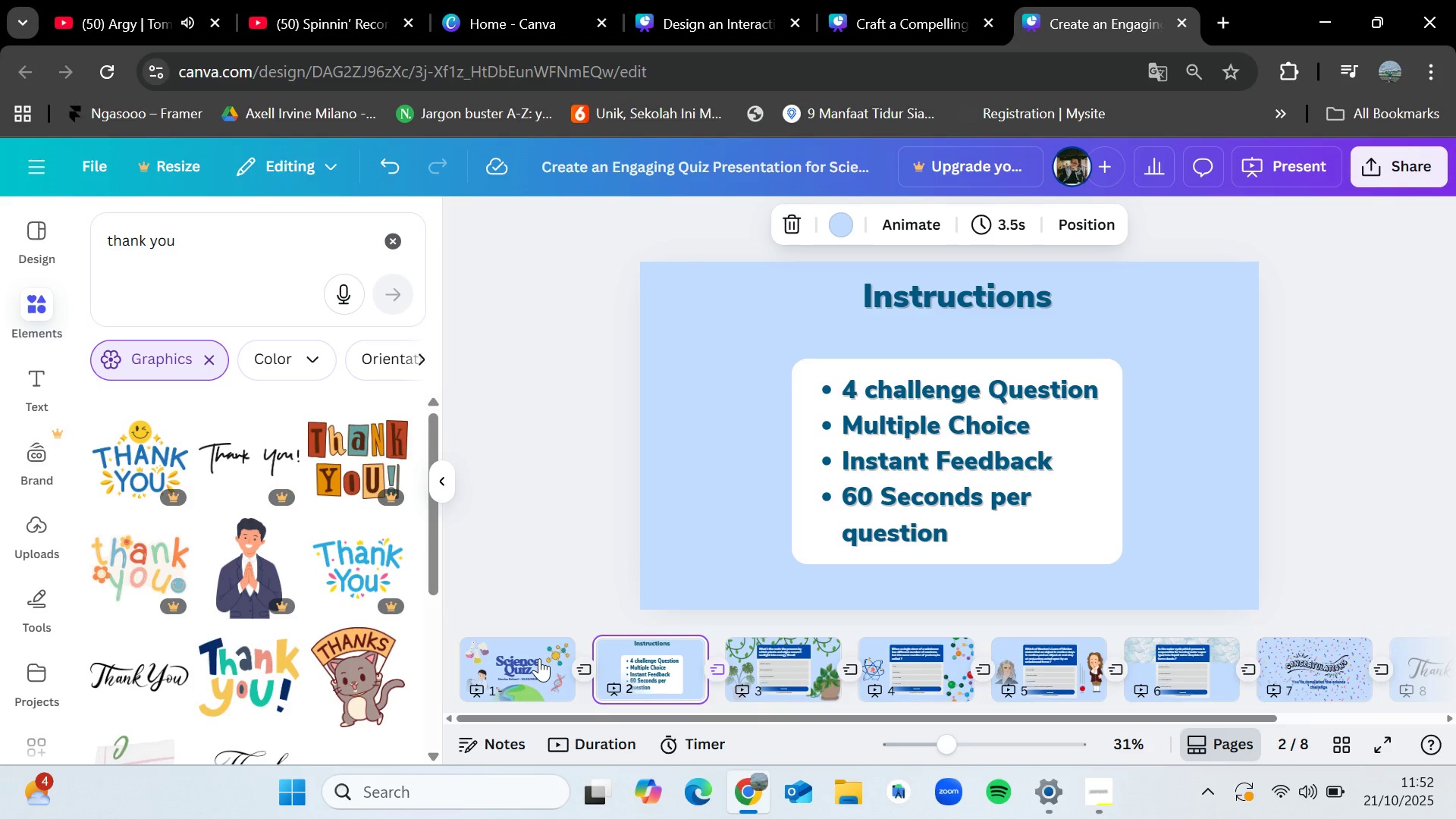 
key(ArrowLeft)
 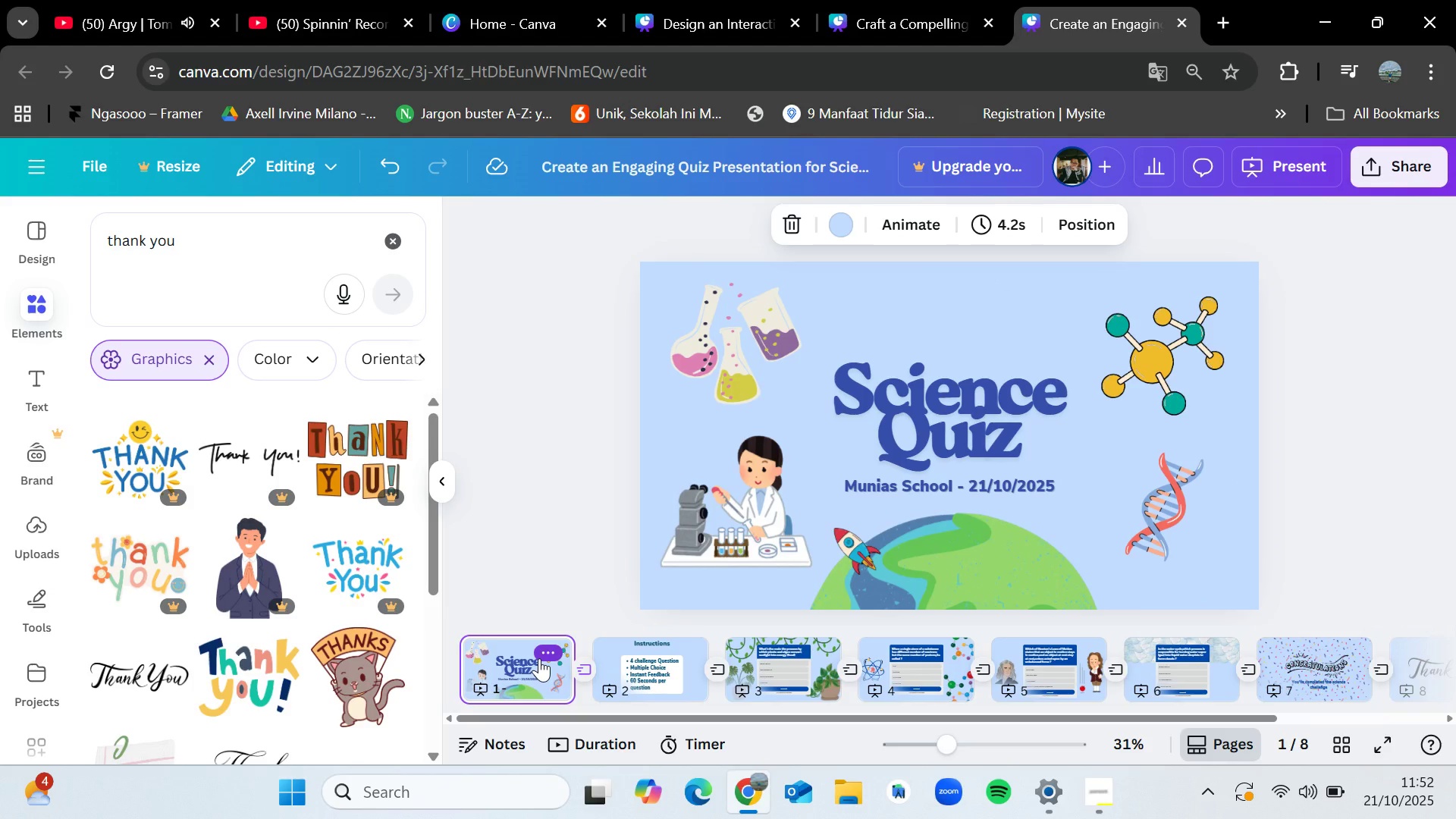 
key(ArrowRight)
 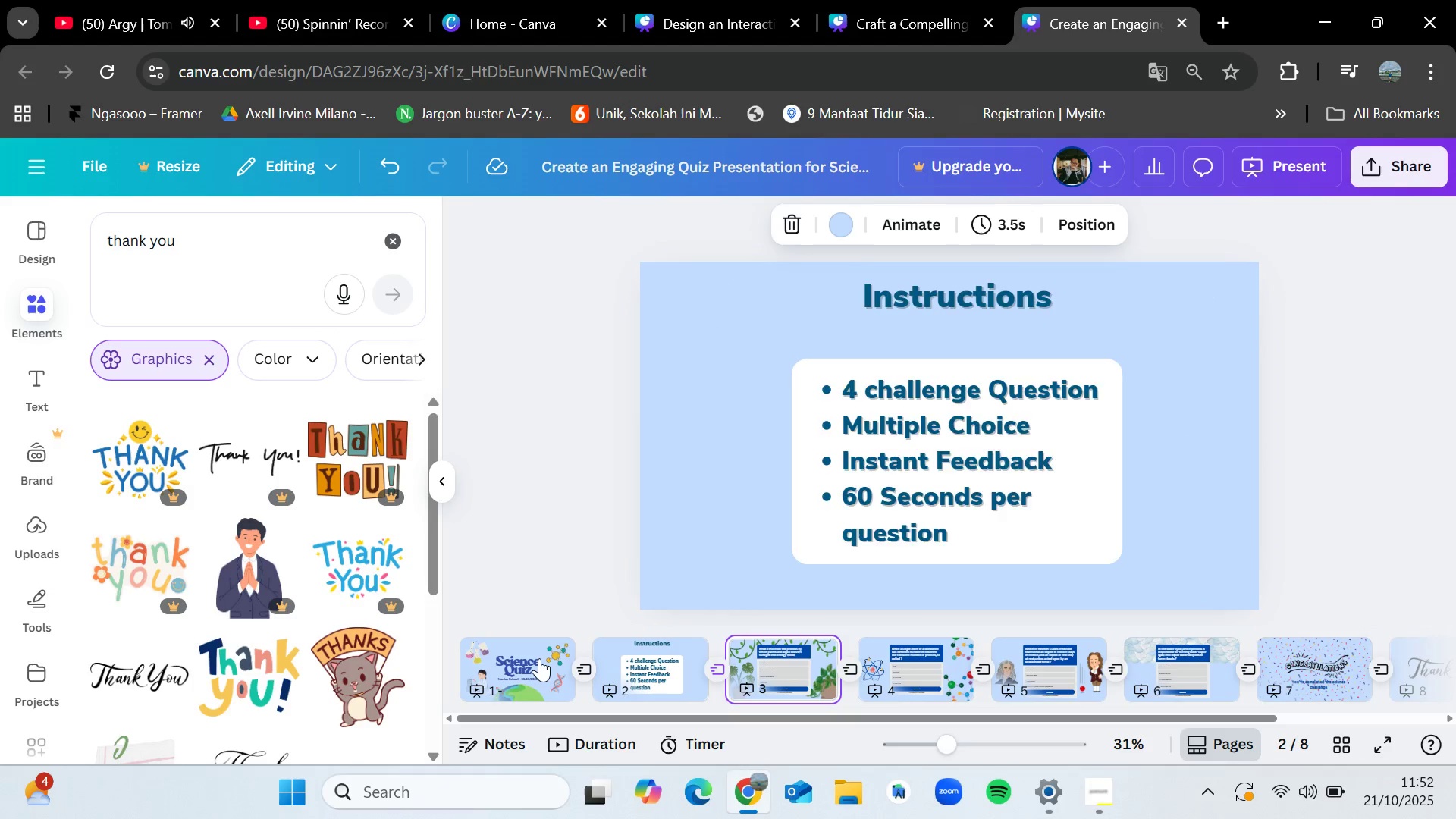 
key(ArrowRight)
 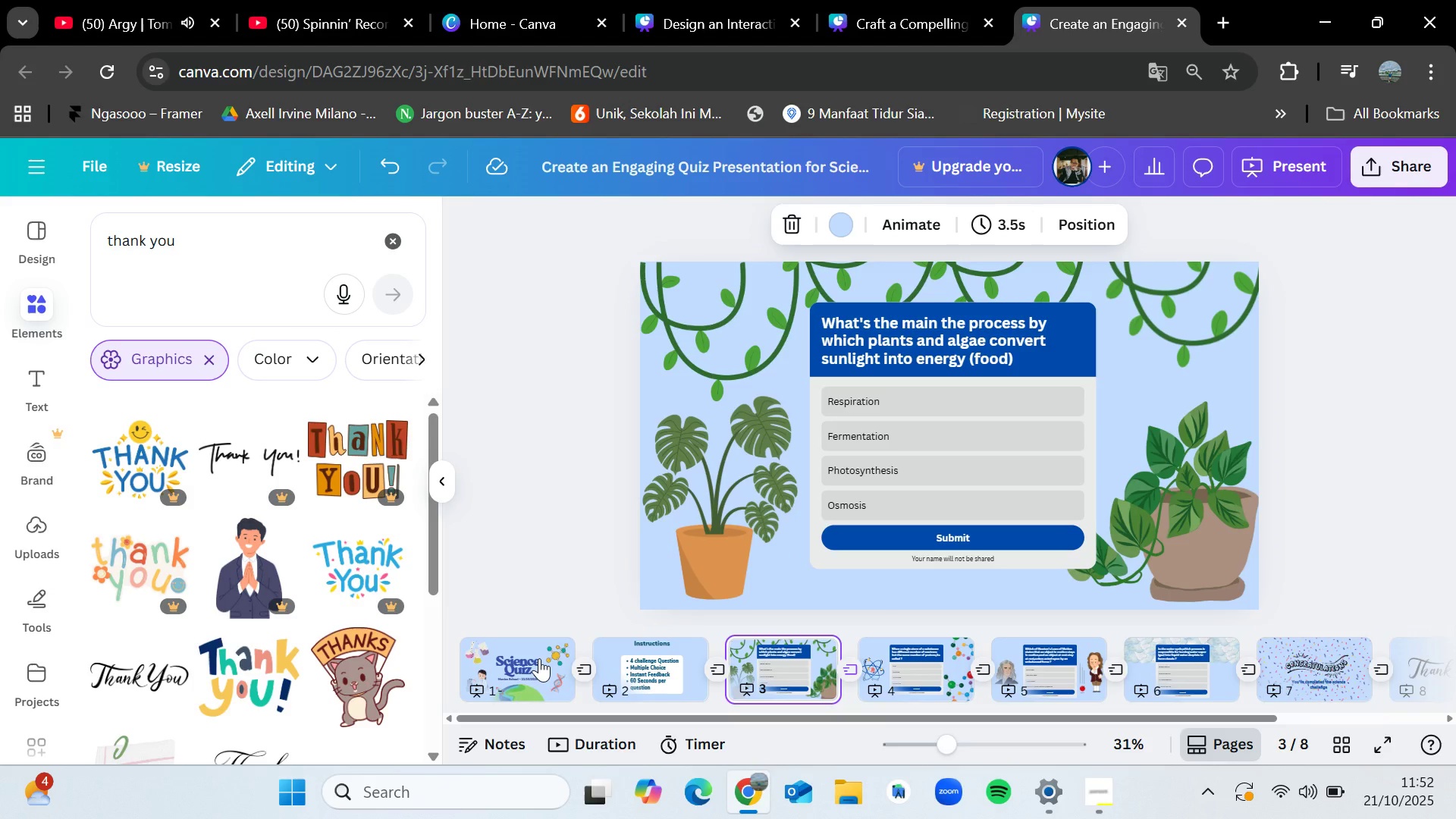 
key(ArrowRight)
 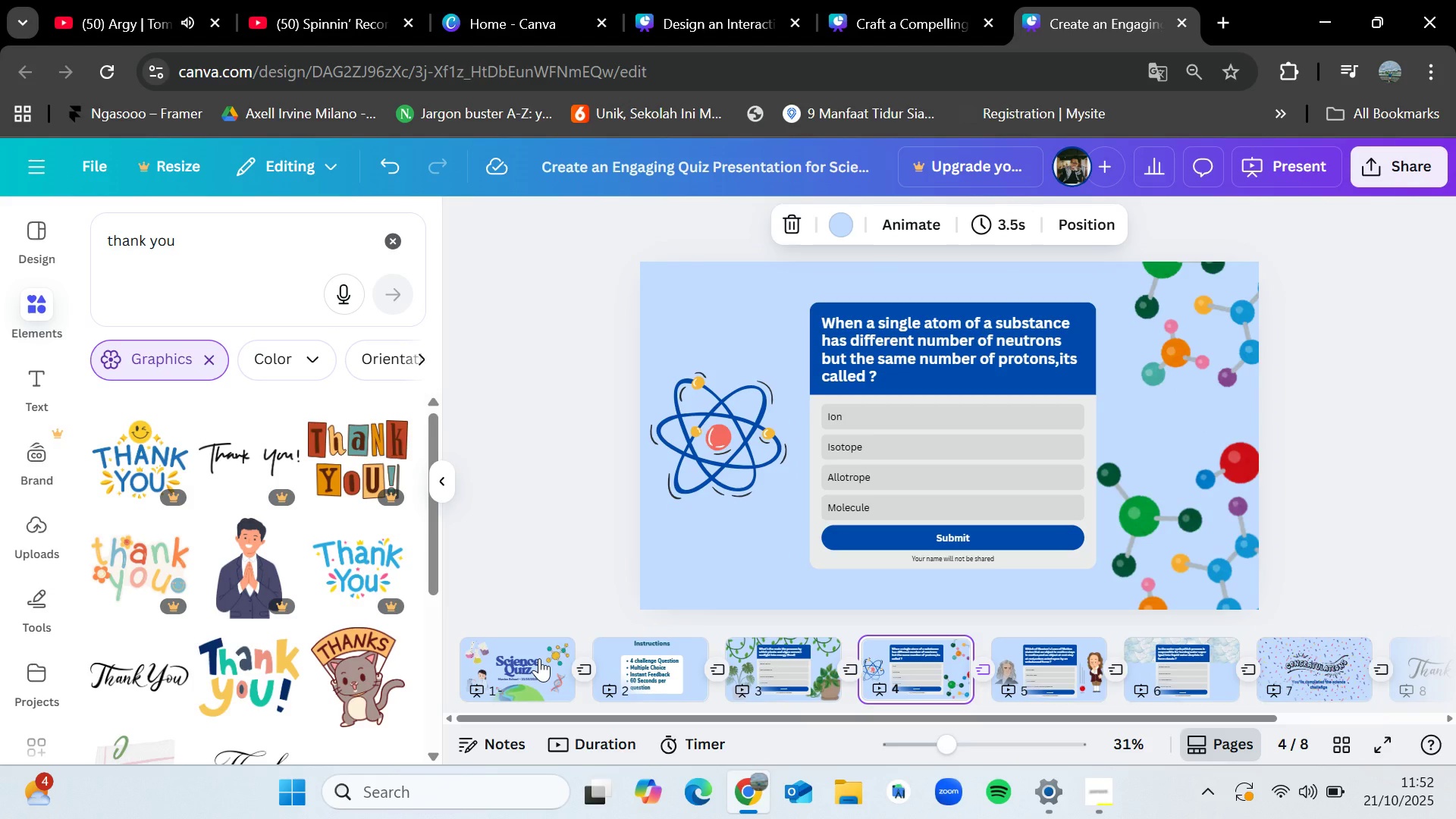 
key(ArrowRight)
 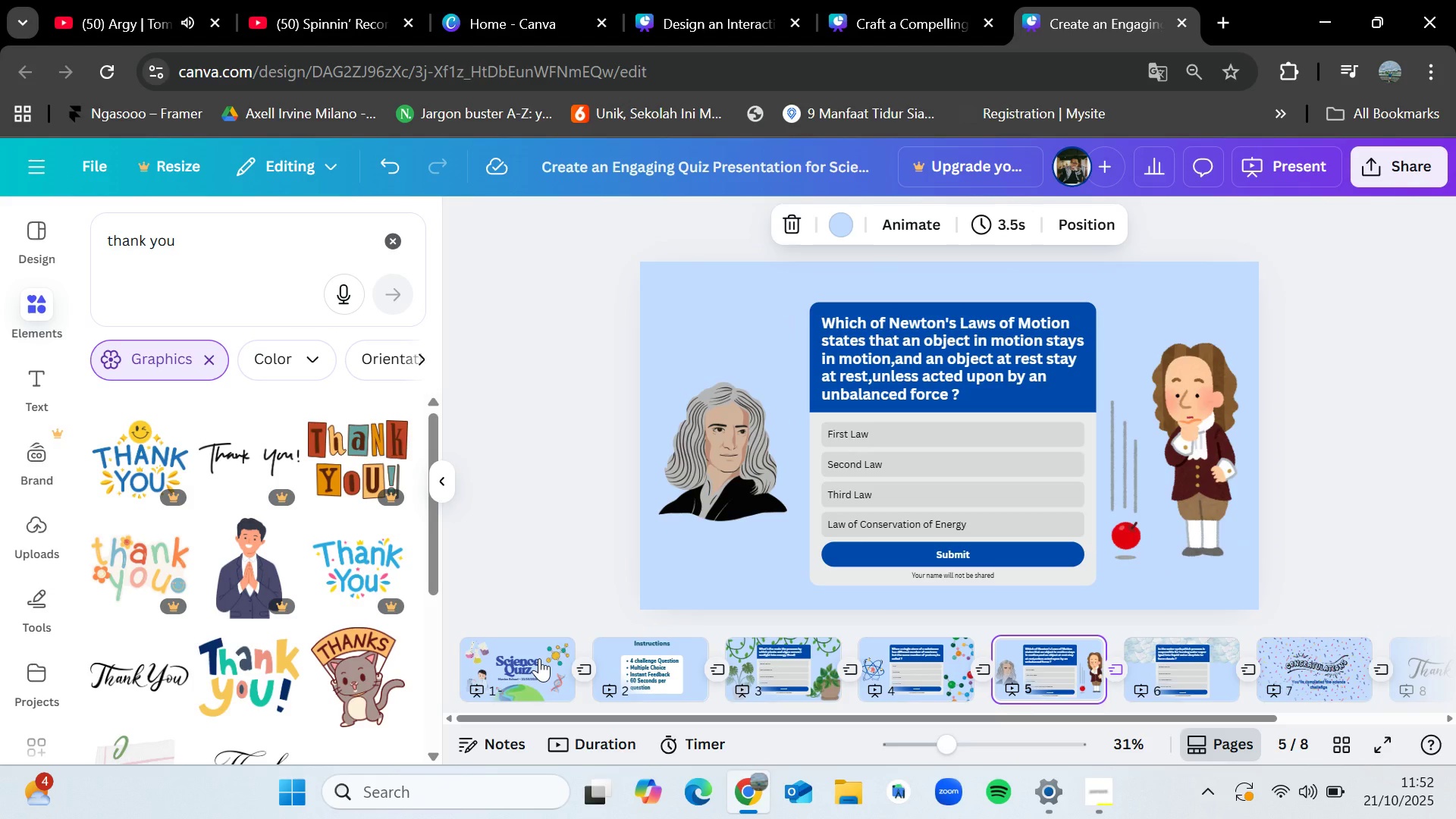 
key(ArrowRight)
 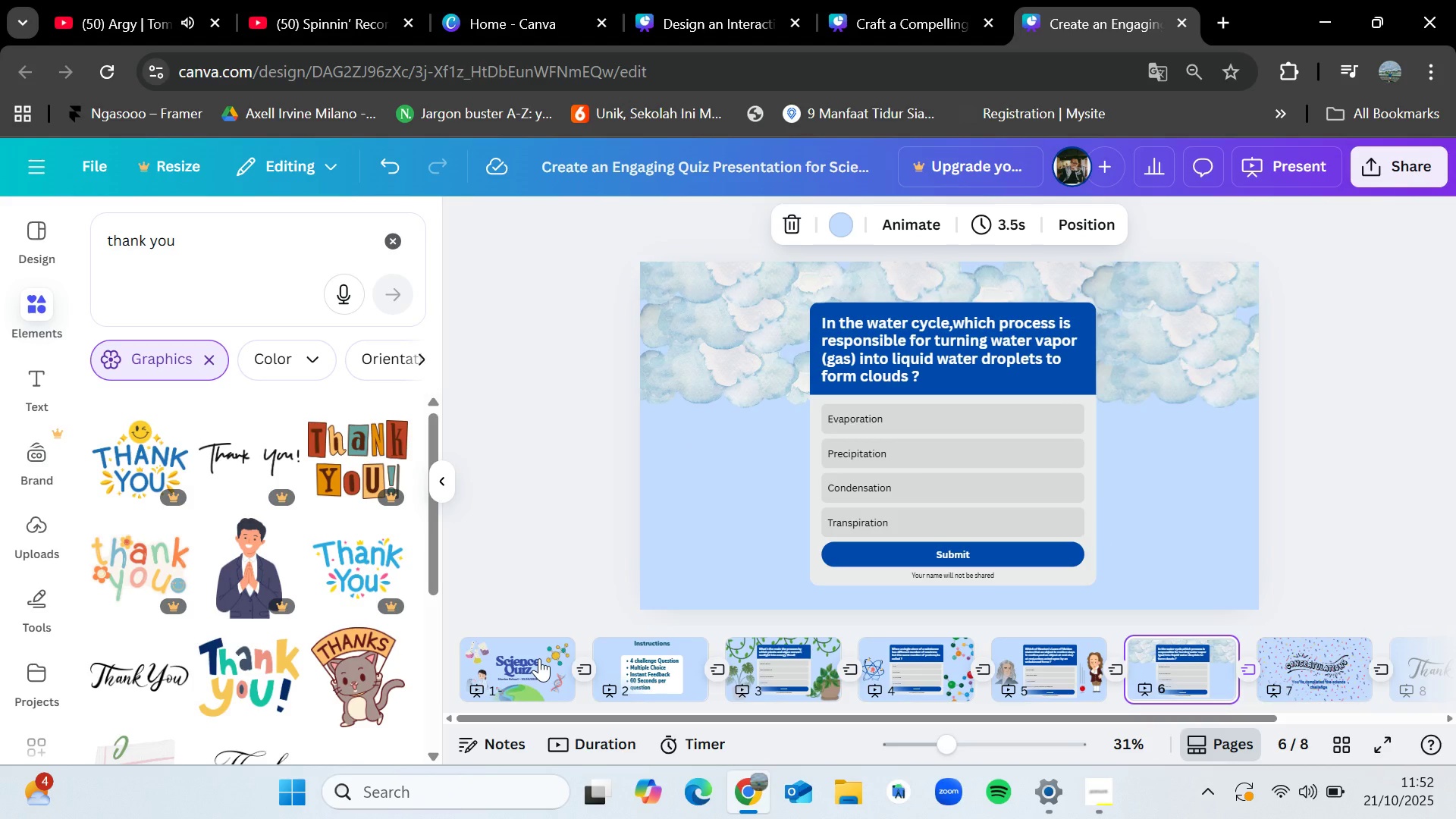 
key(ArrowRight)
 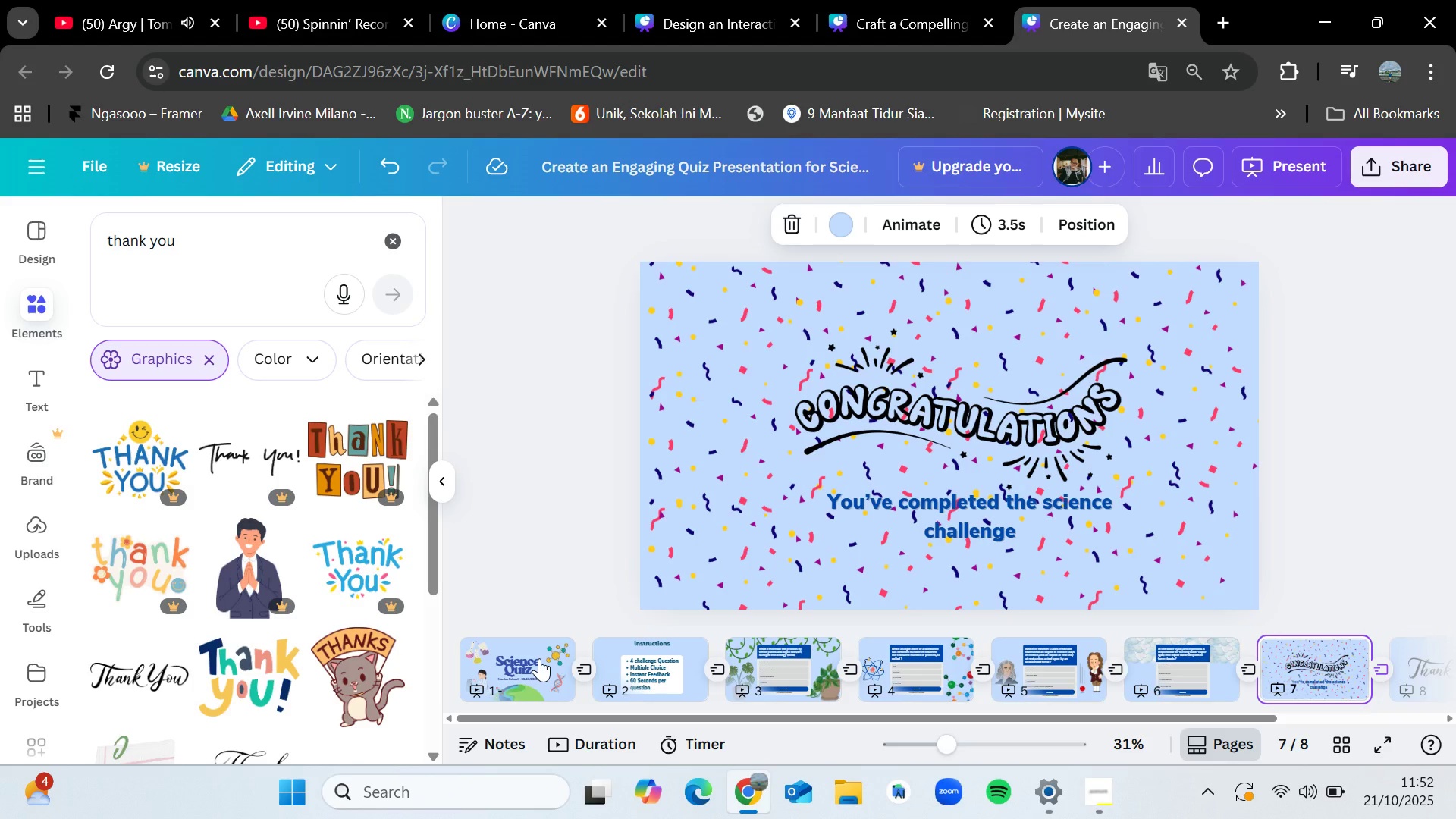 
key(ArrowLeft)
 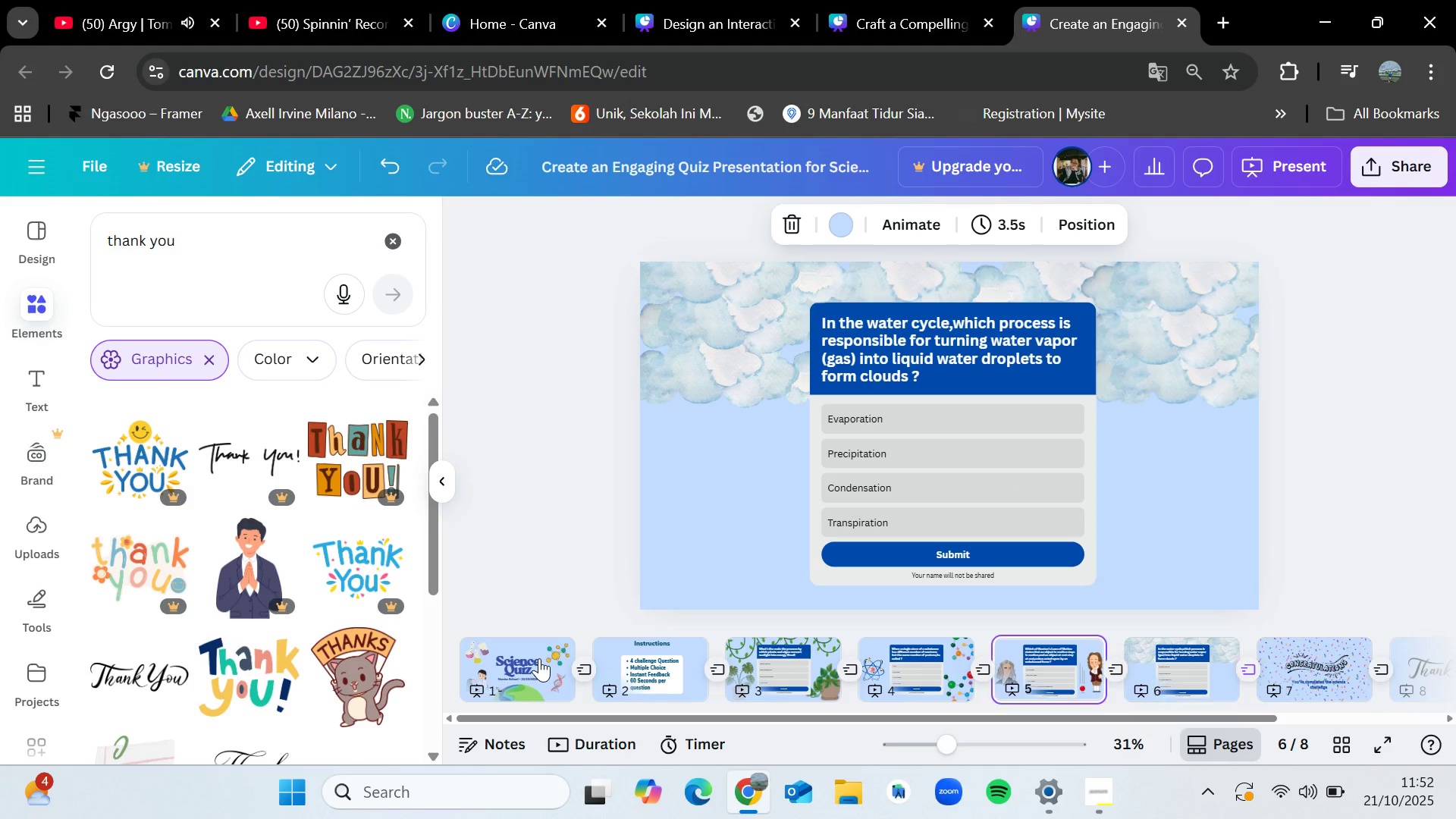 
key(ArrowLeft)
 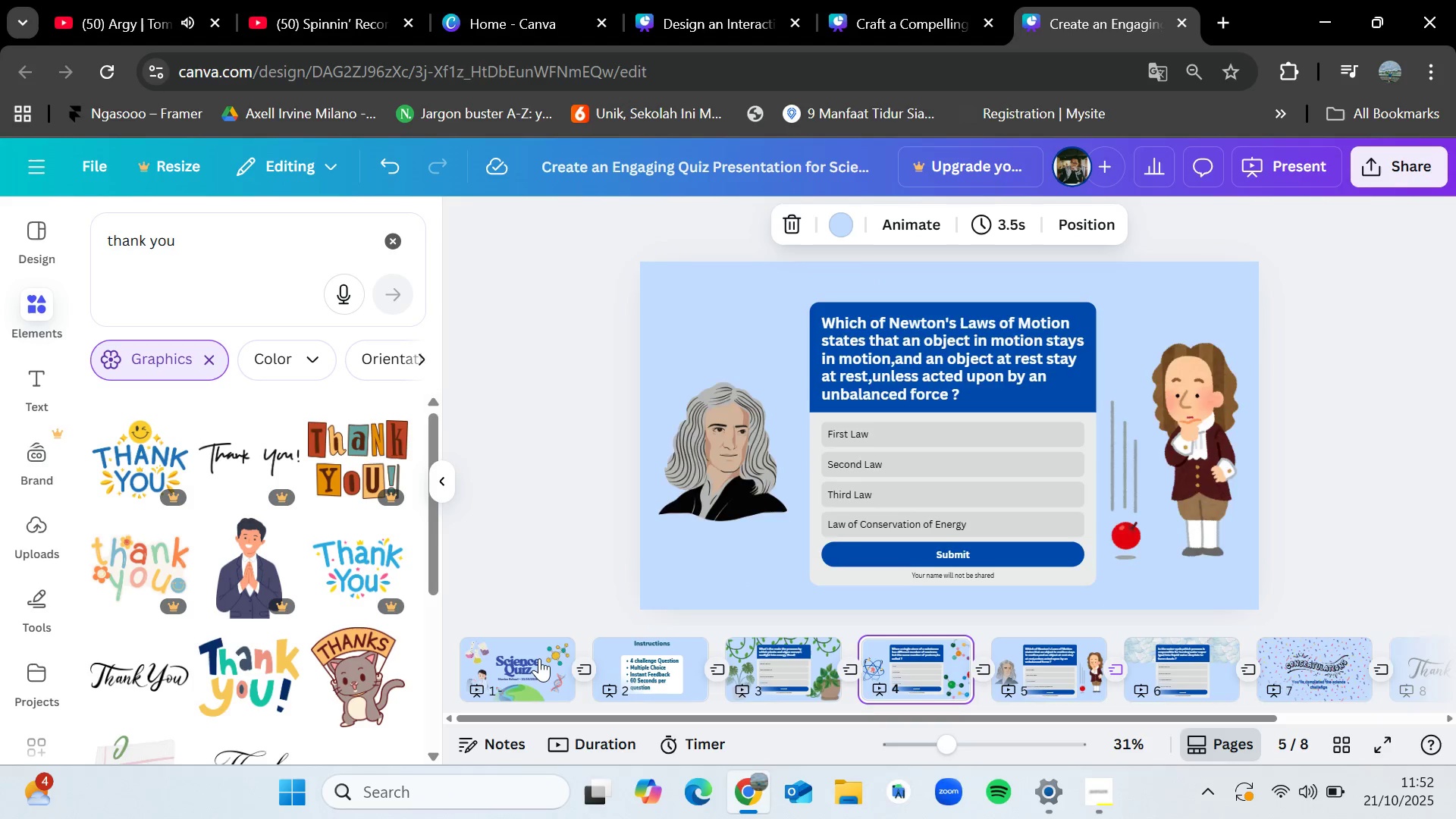 
key(ArrowLeft)
 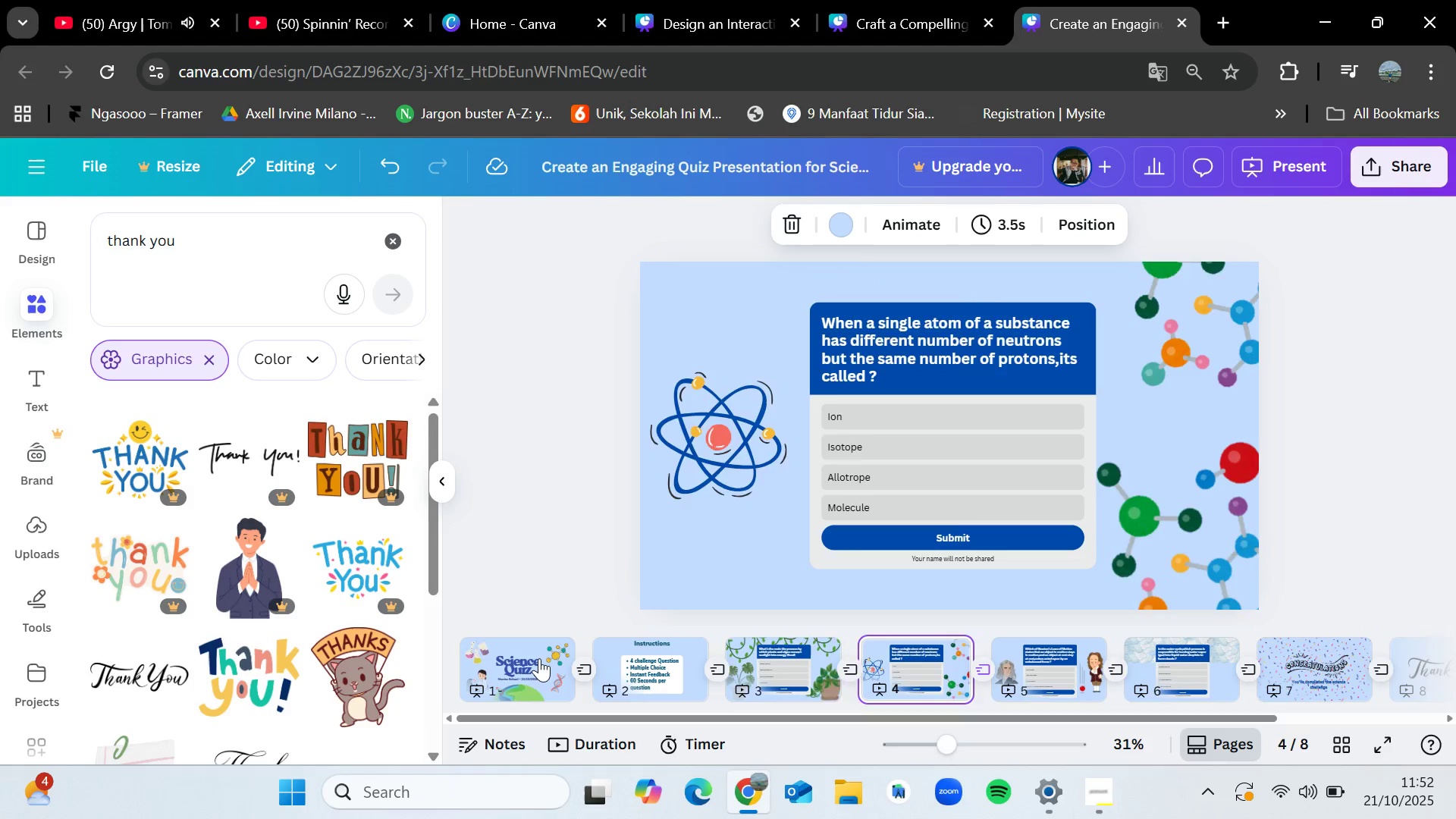 
key(ArrowLeft)
 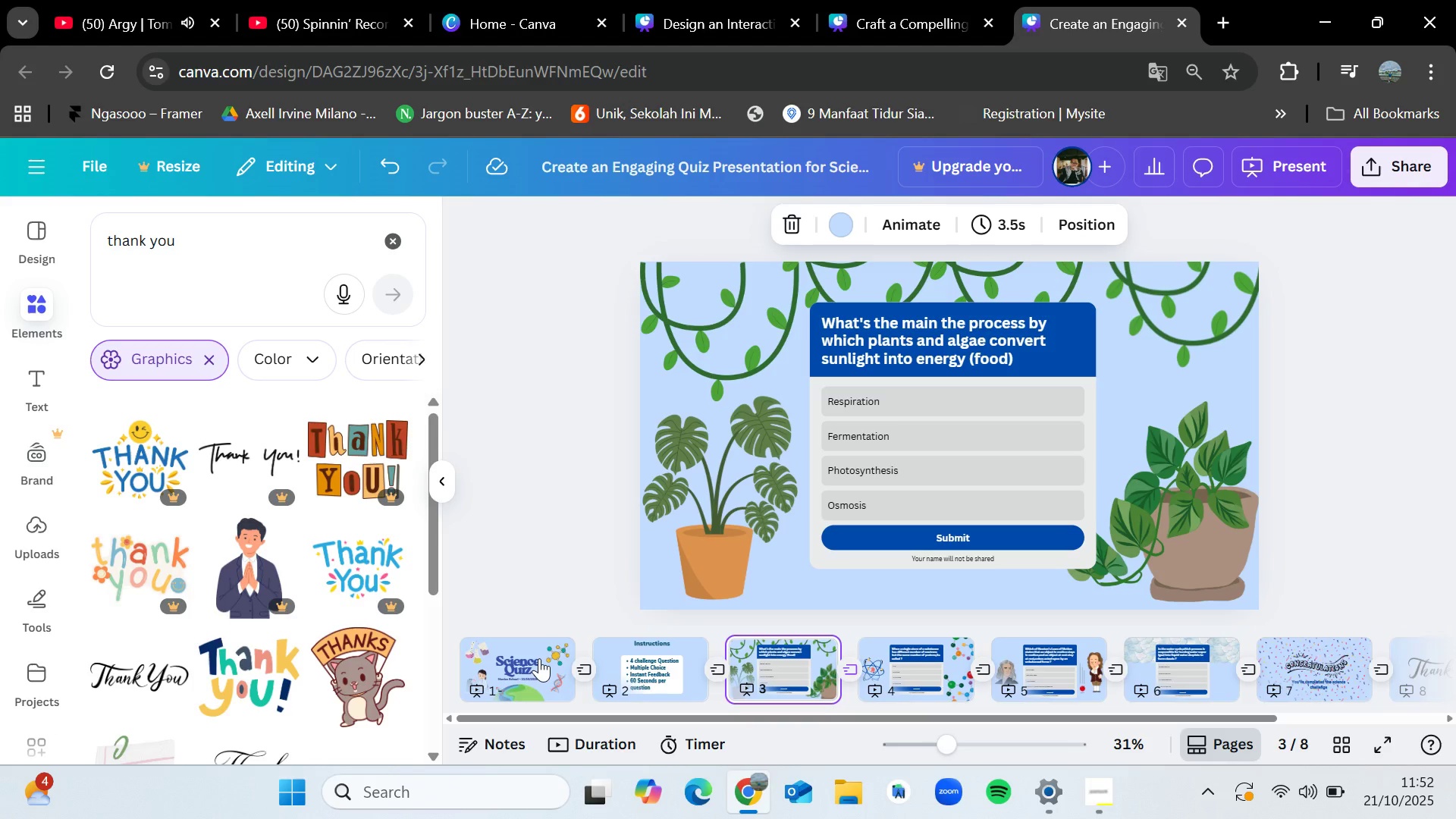 
wait(5.13)
 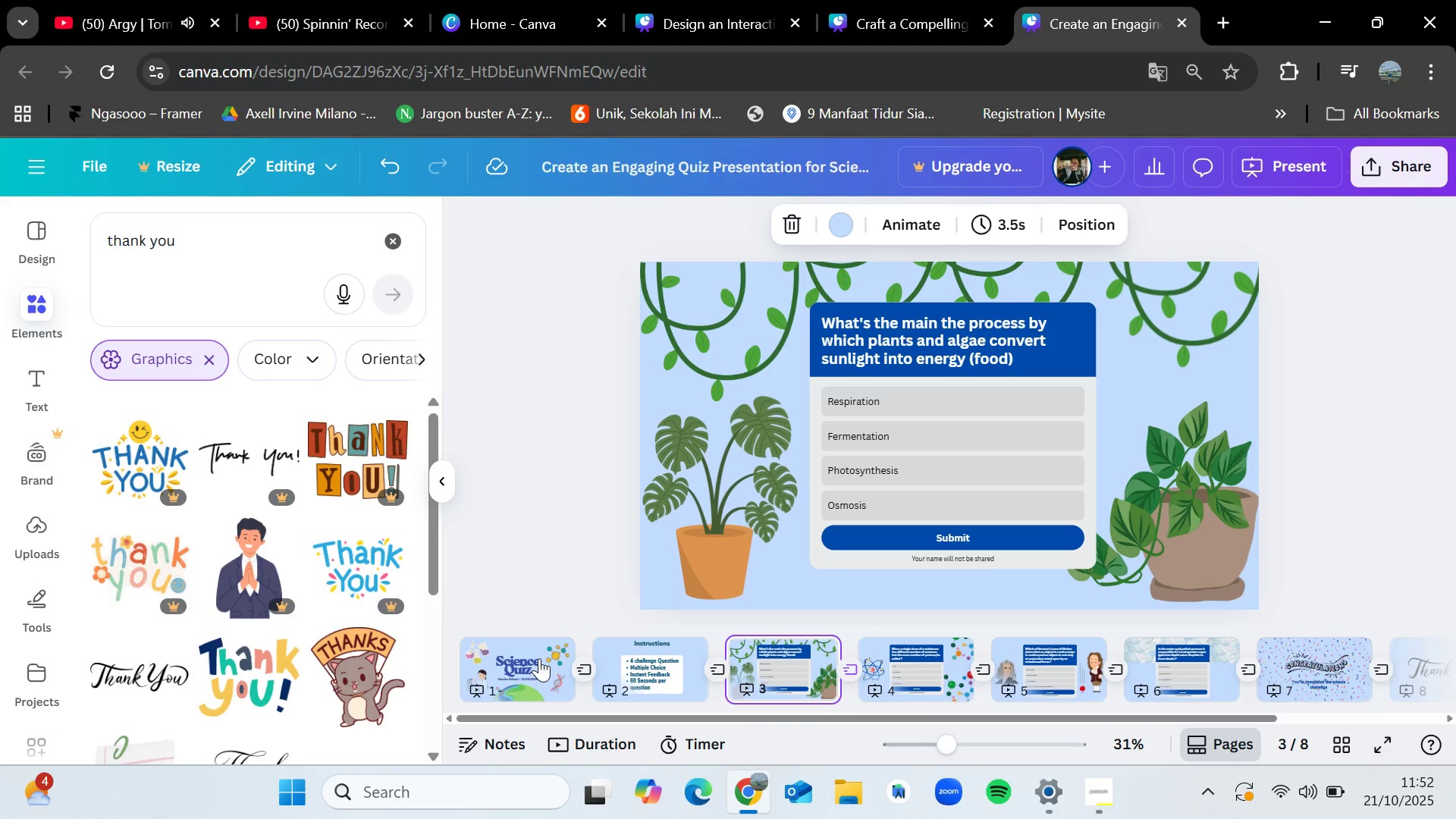 
key(ArrowLeft)
 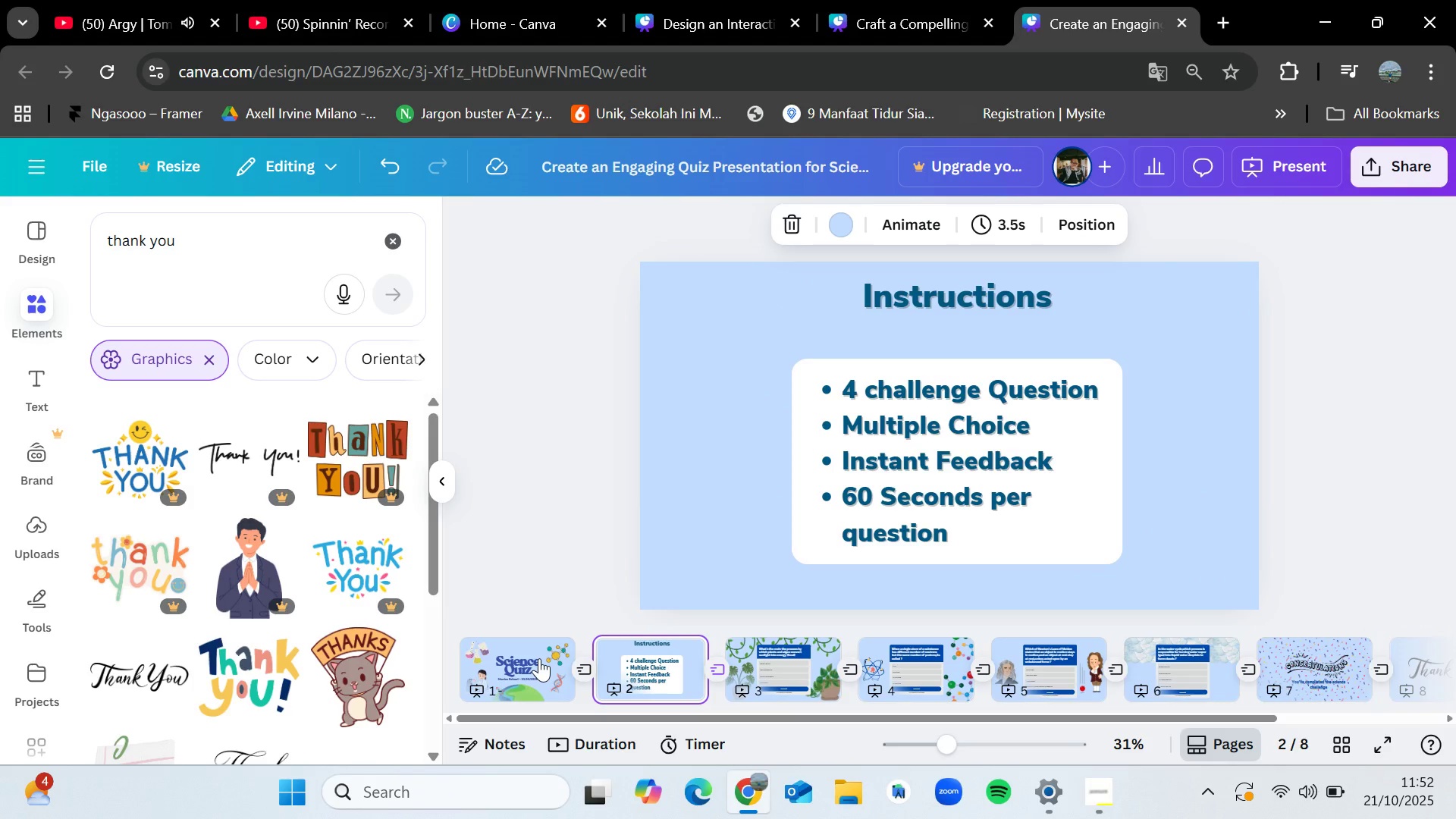 
wait(7.64)
 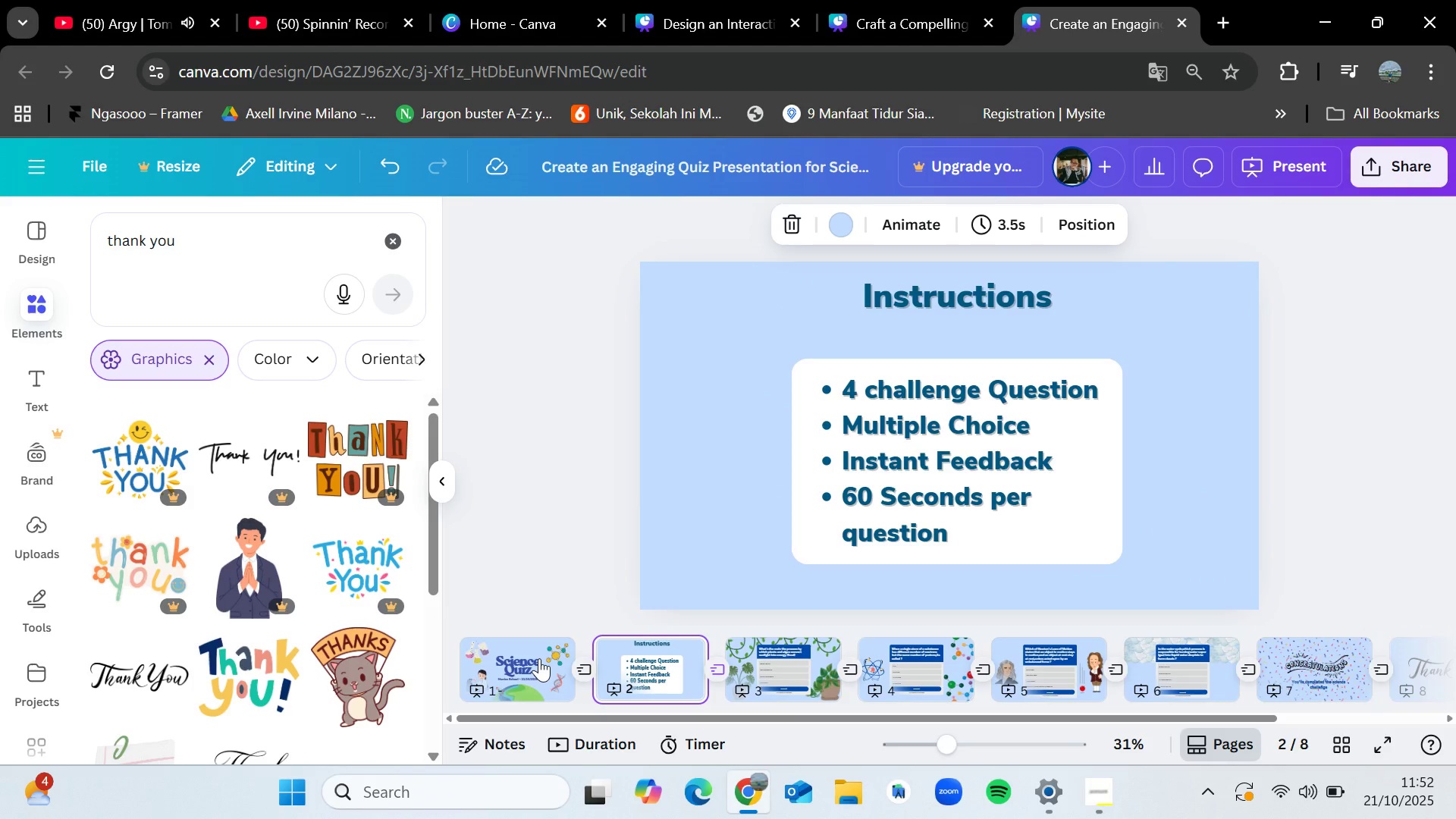 
key(ArrowRight)
 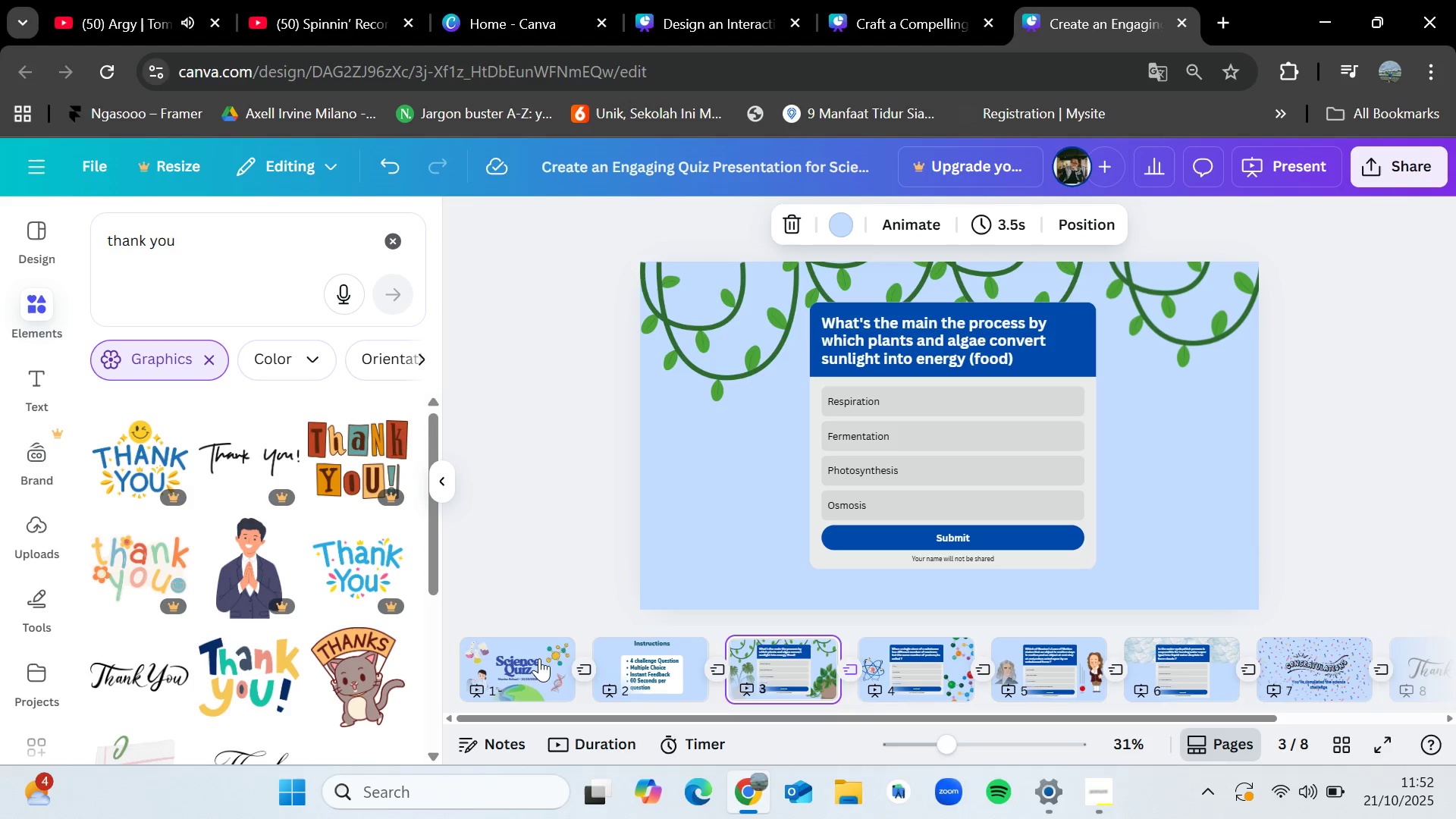 
key(ArrowRight)
 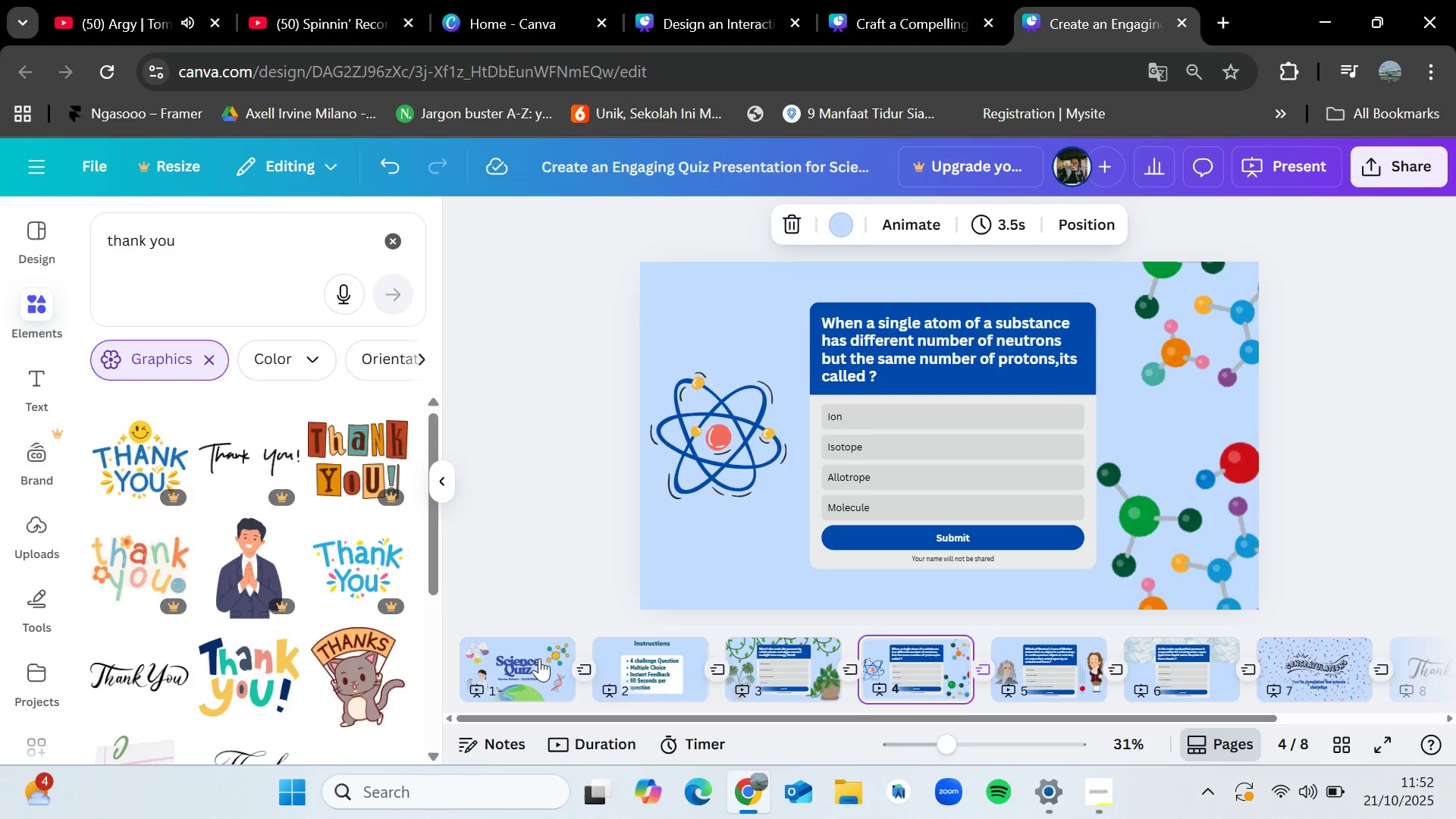 
wait(9.71)
 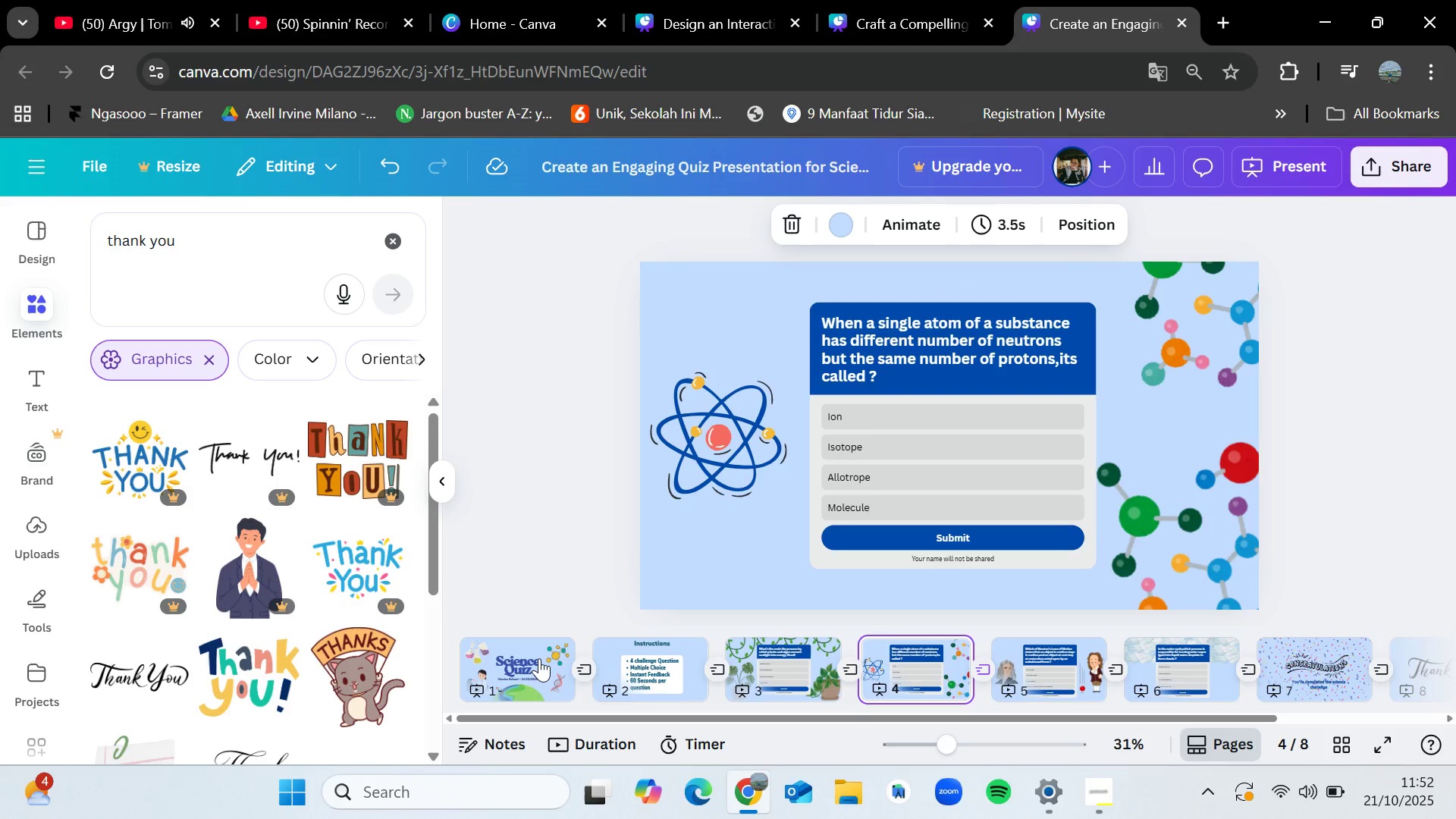 
key(ArrowDown)
 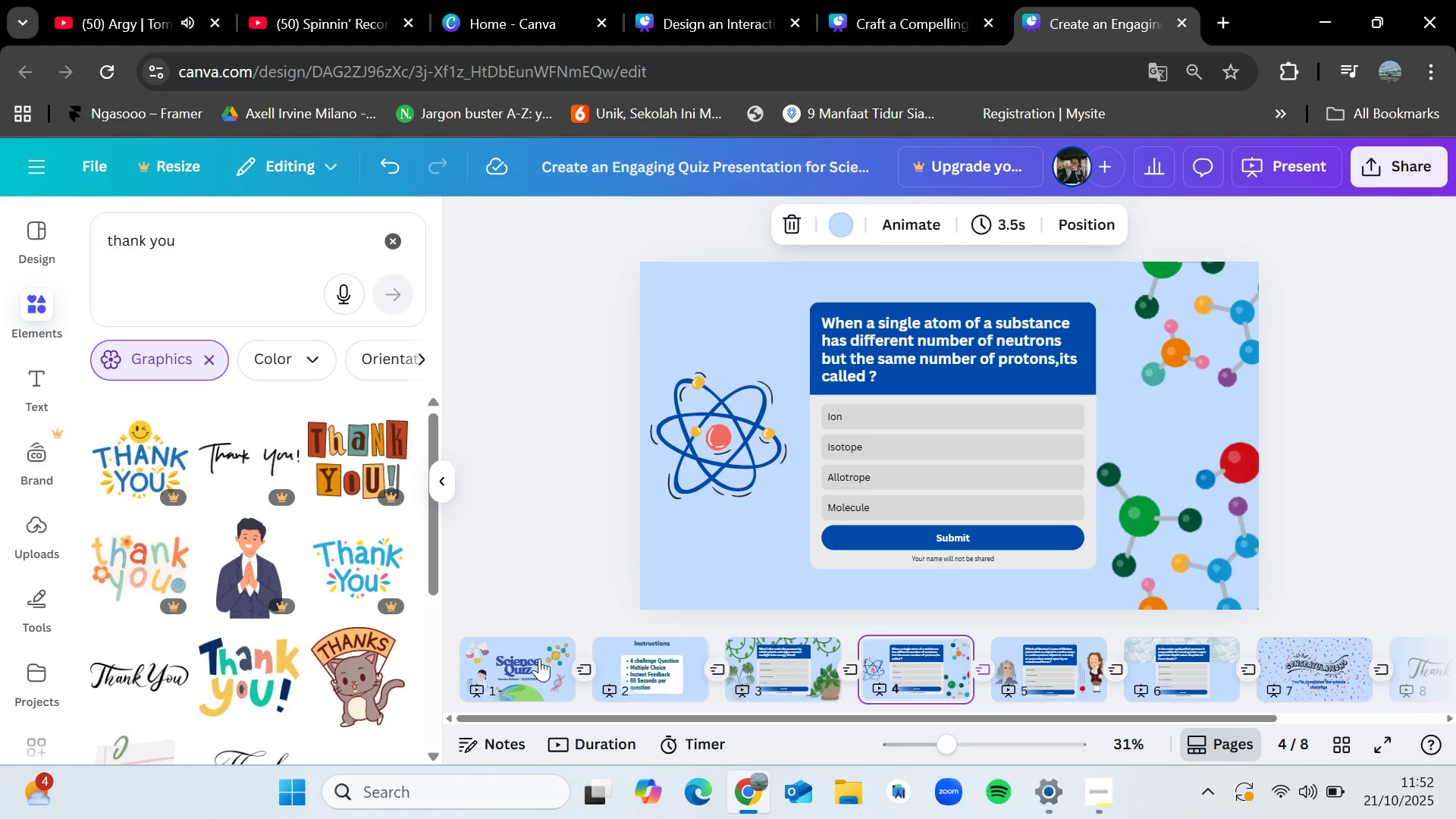 
key(ArrowRight)
 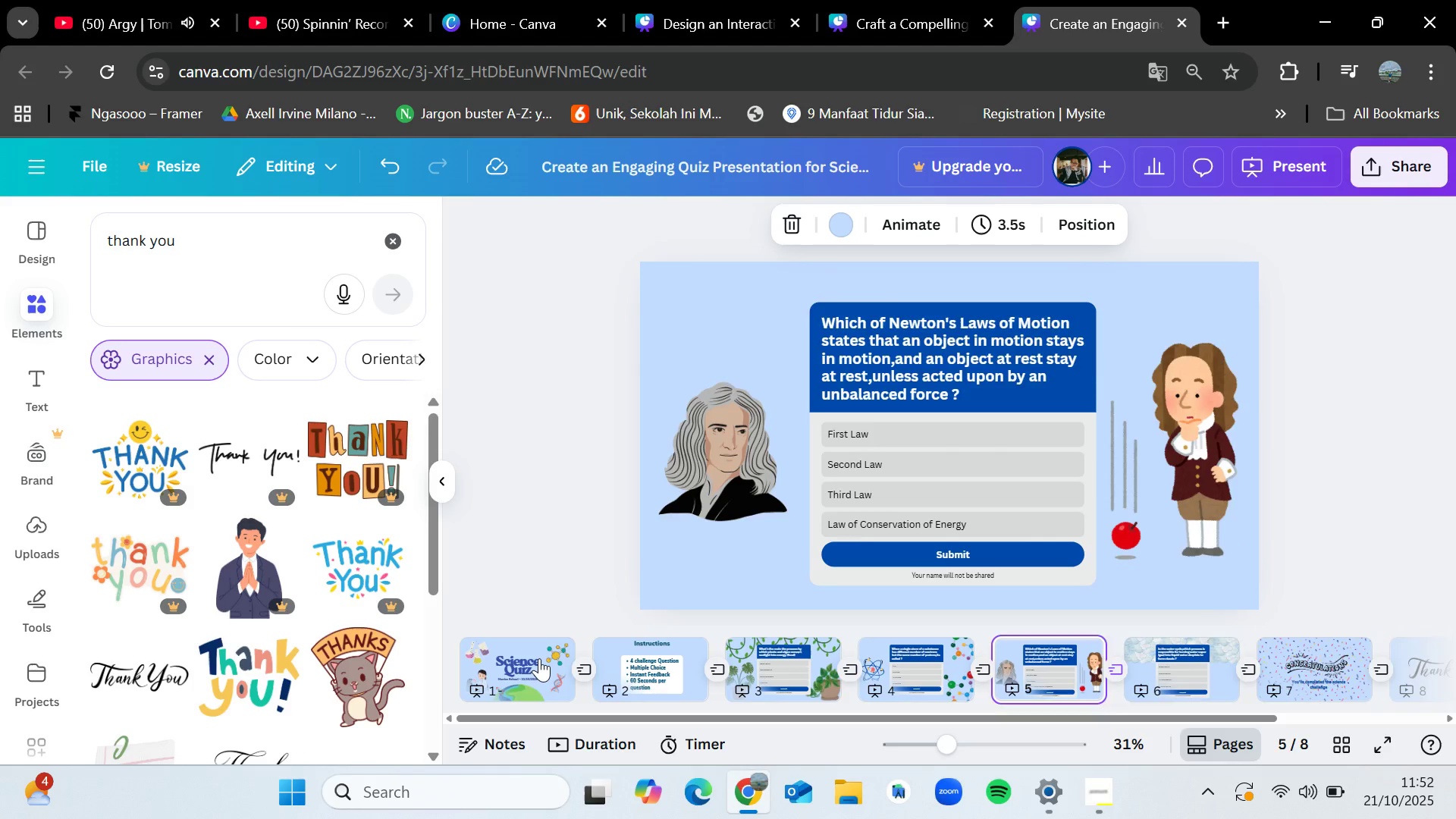 
key(ArrowRight)
 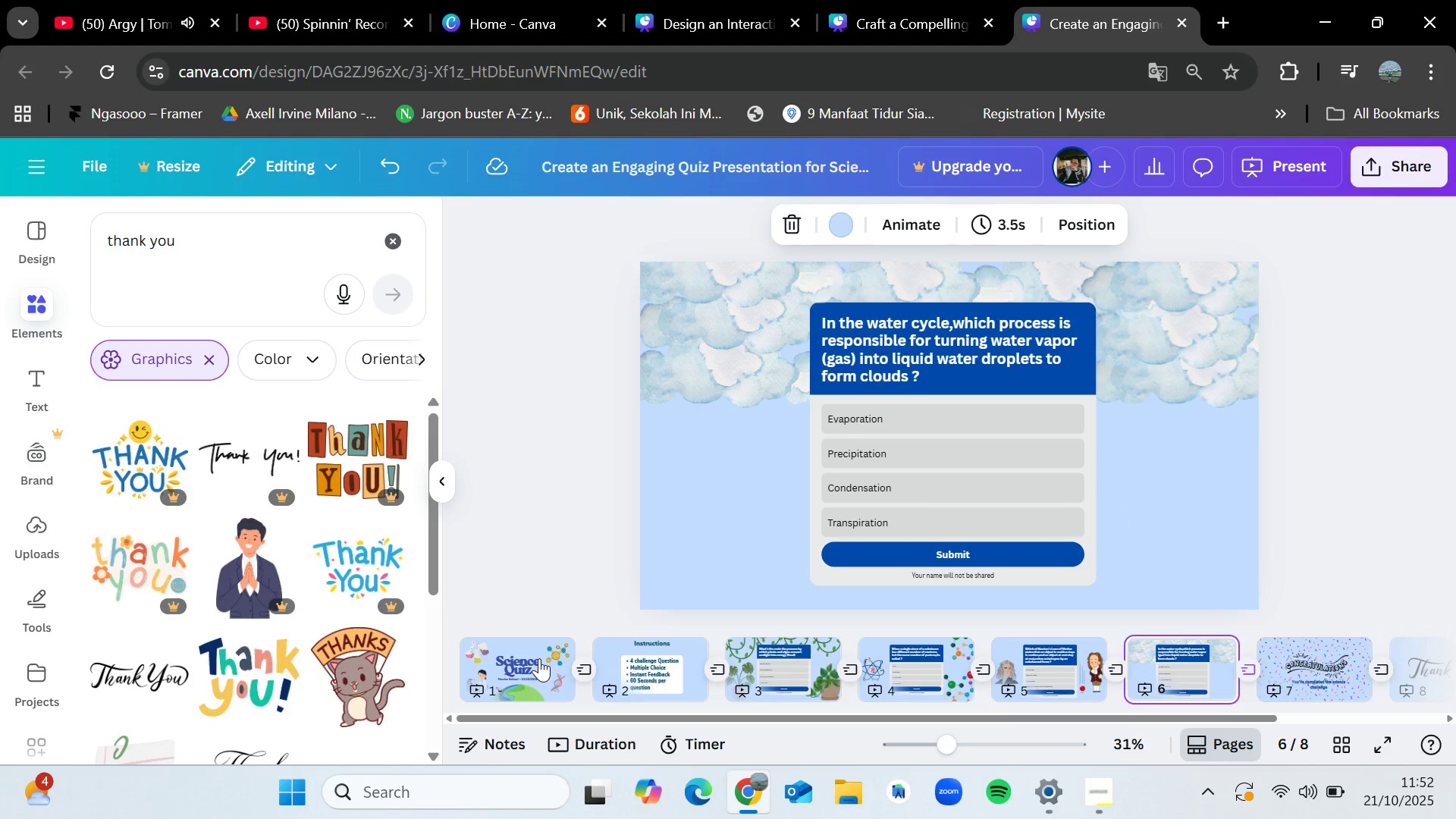 
key(ArrowRight)
 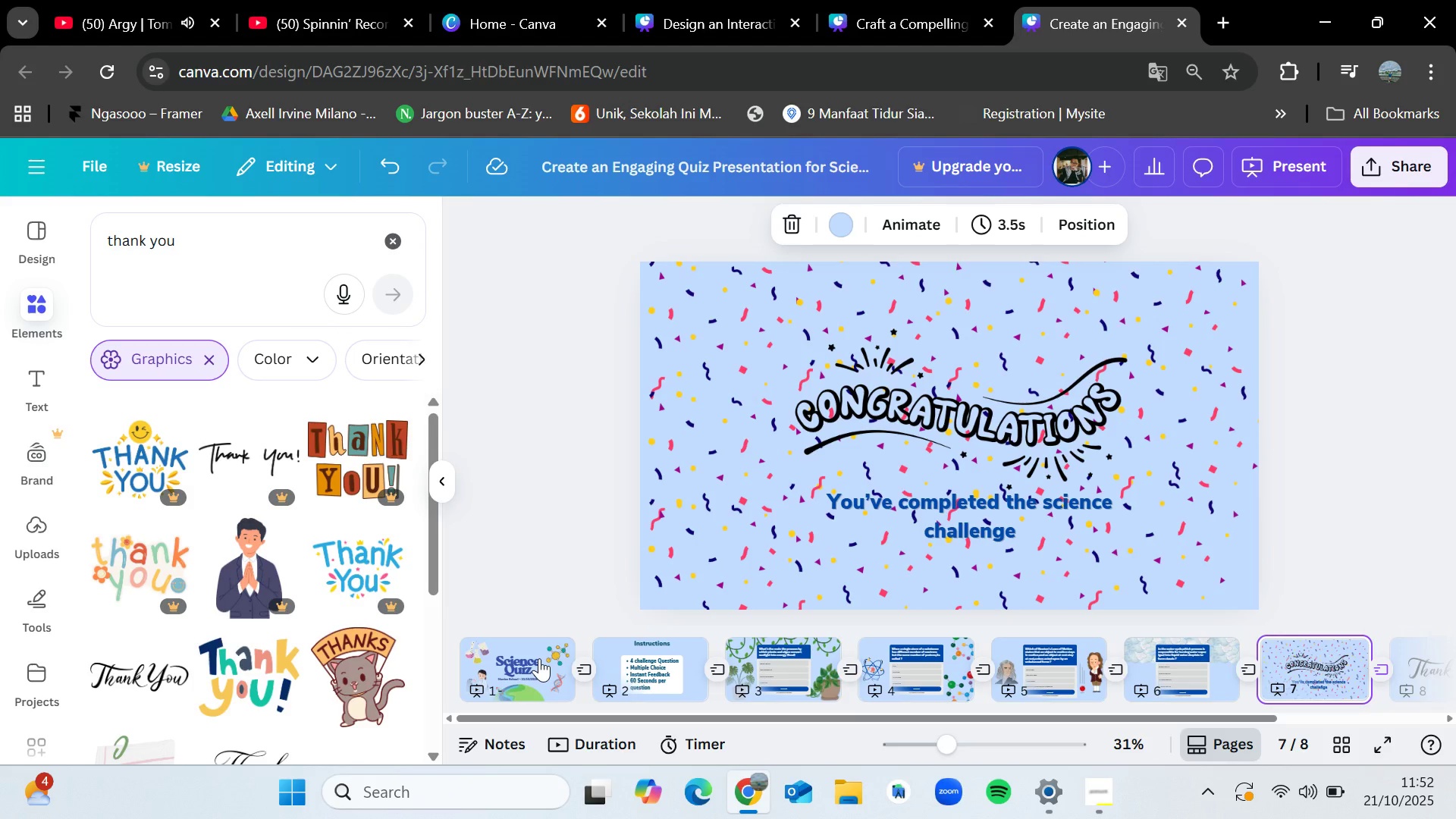 
key(ArrowLeft)
 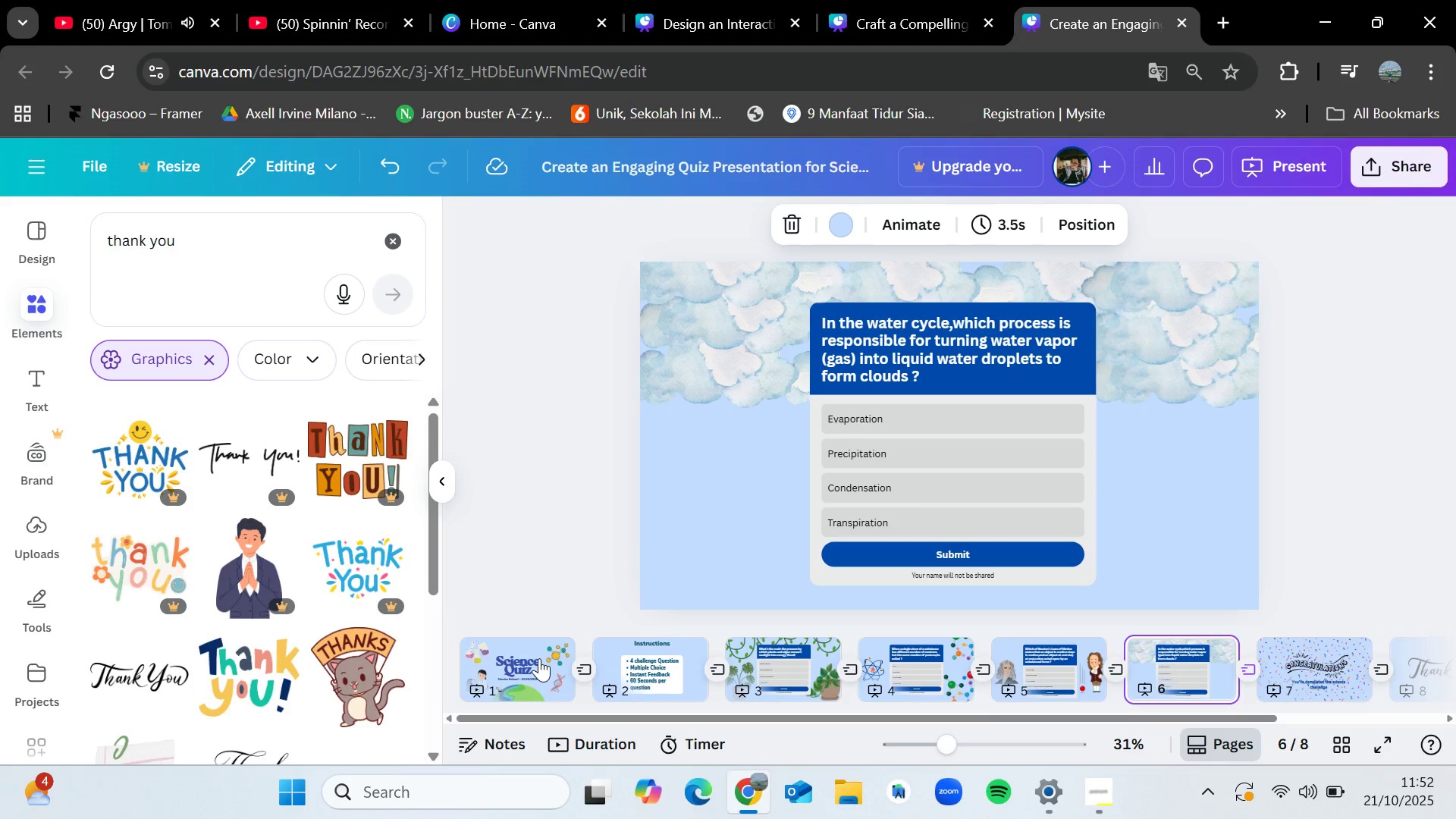 
key(ArrowLeft)
 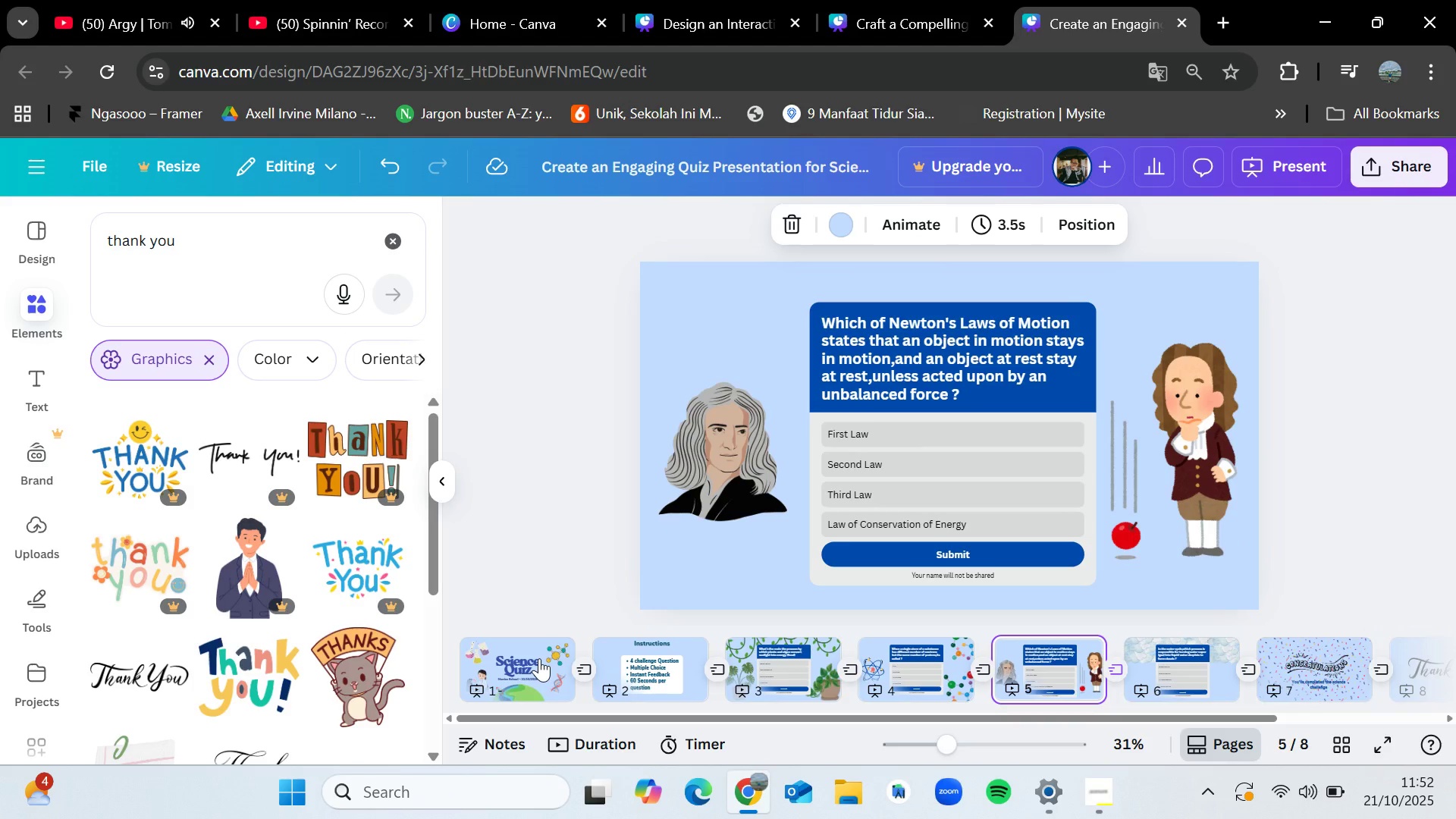 
key(ArrowLeft)
 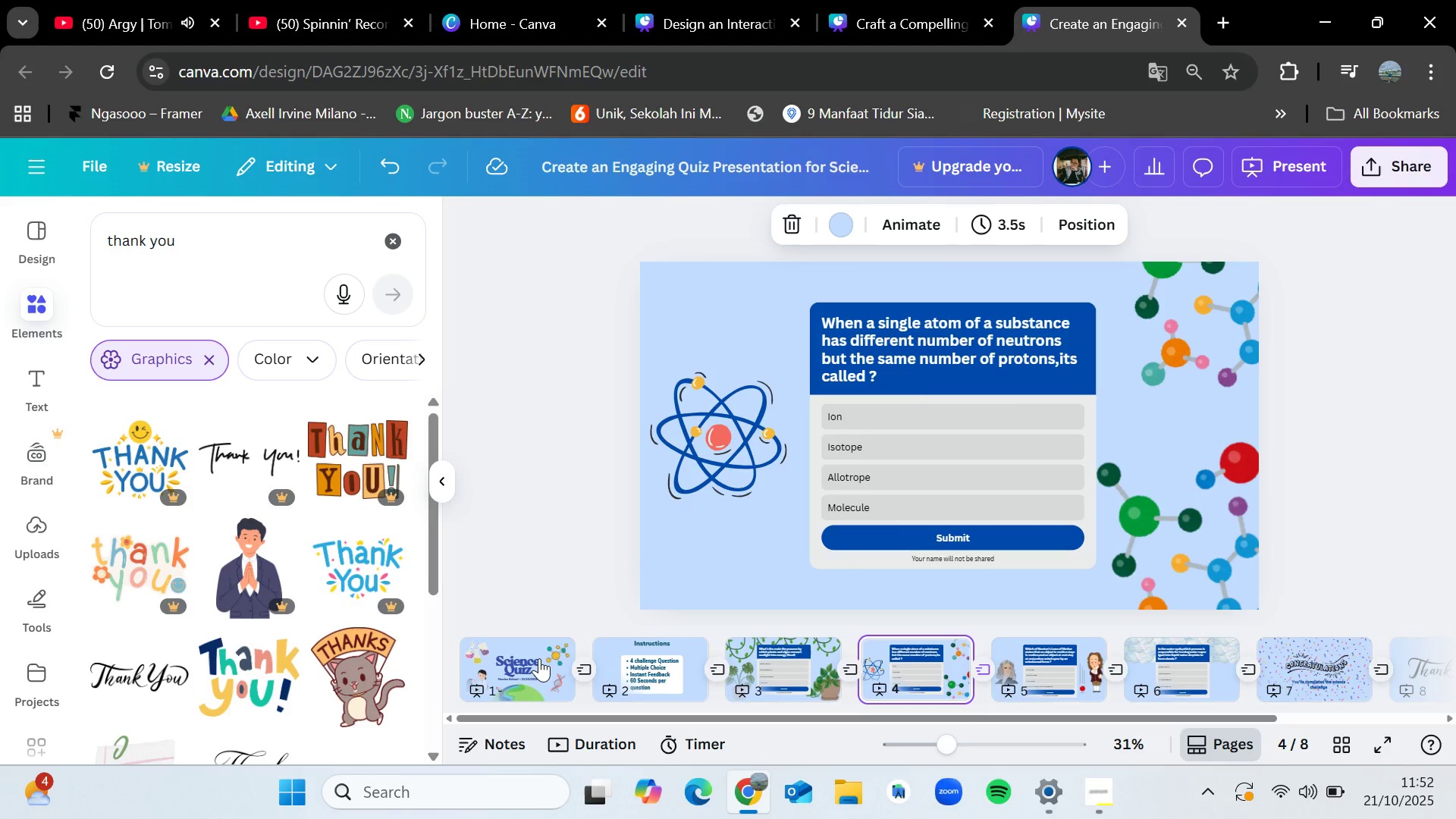 
key(ArrowRight)
 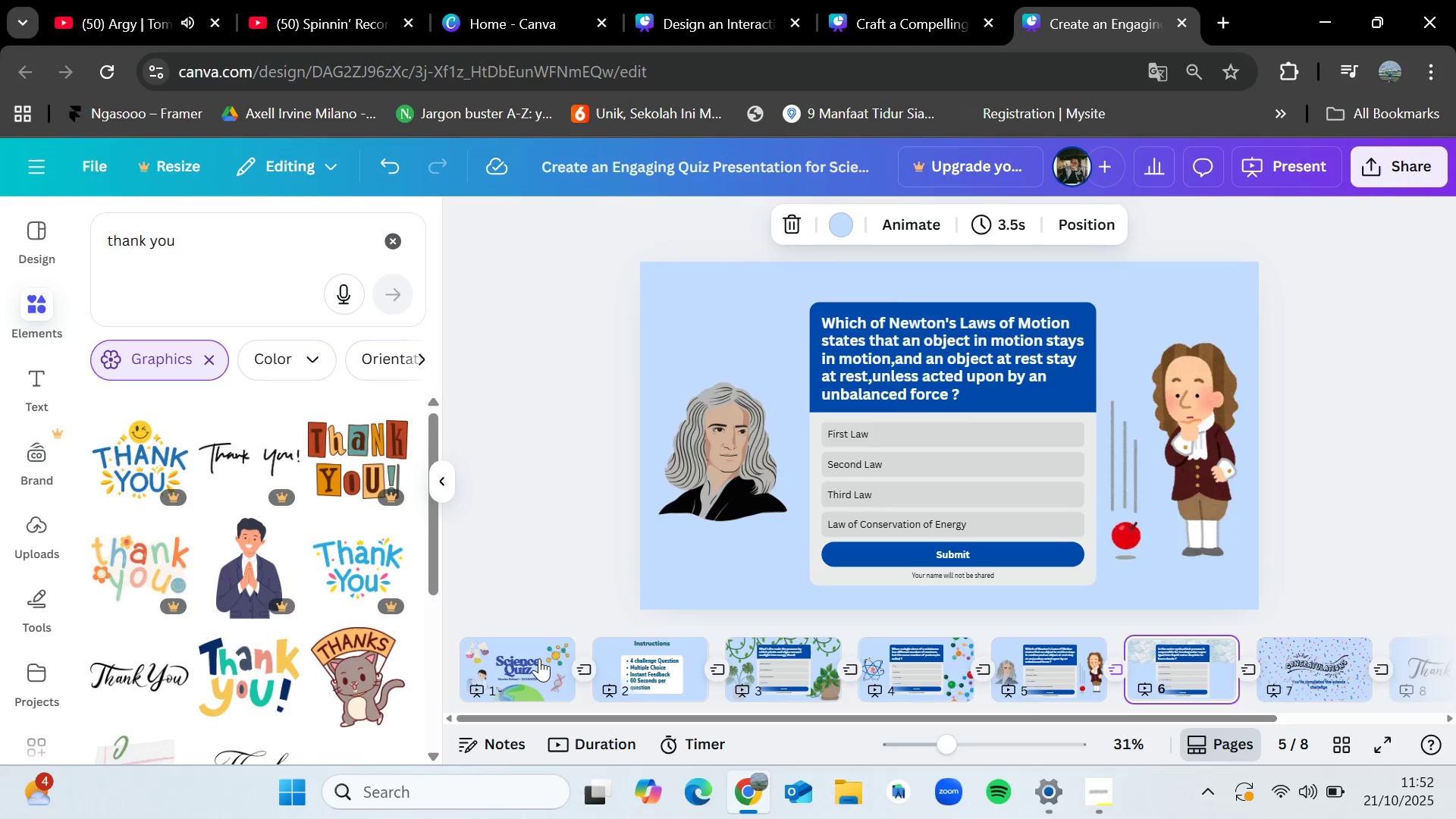 
key(ArrowRight)
 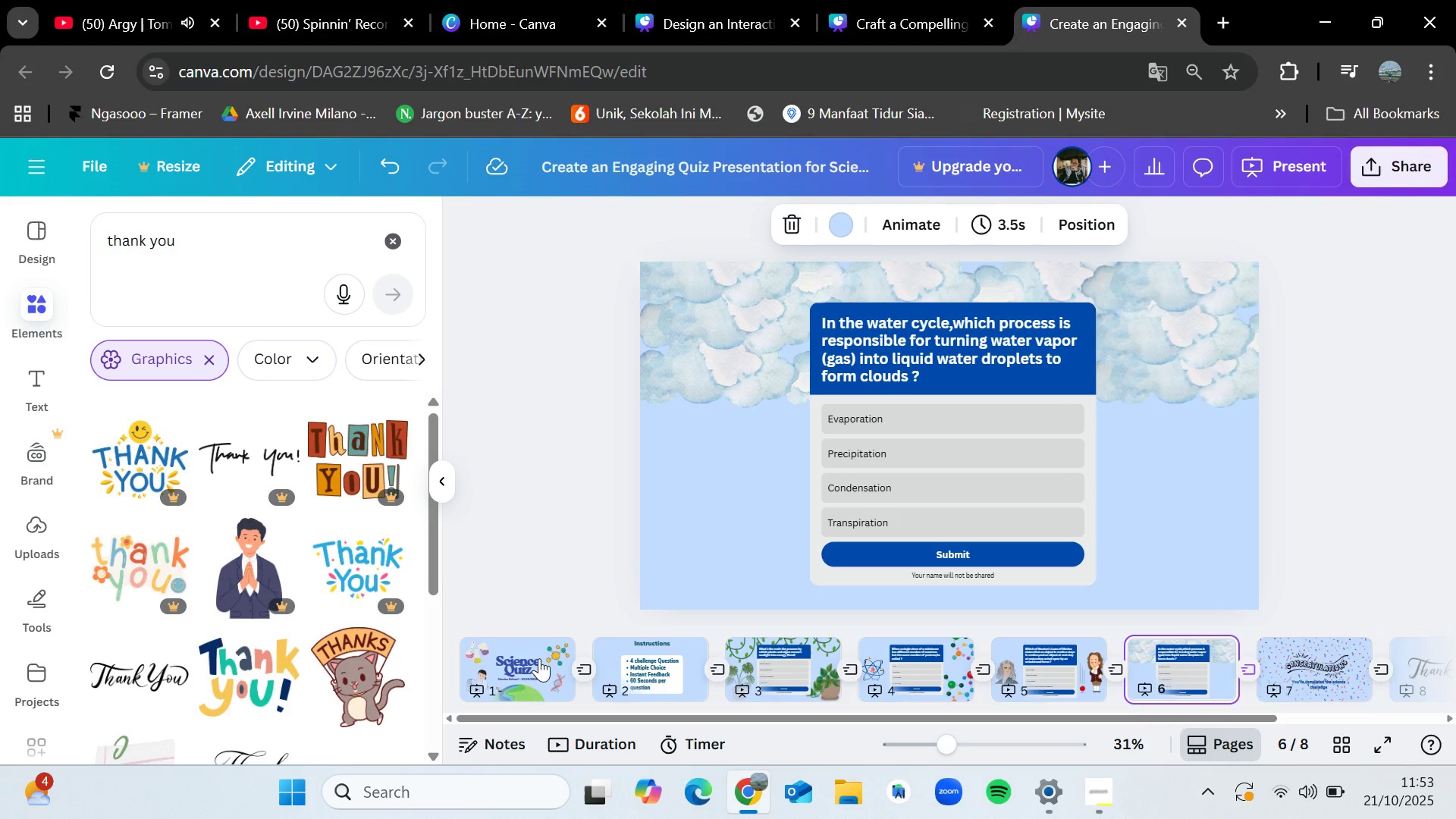 
wait(6.54)
 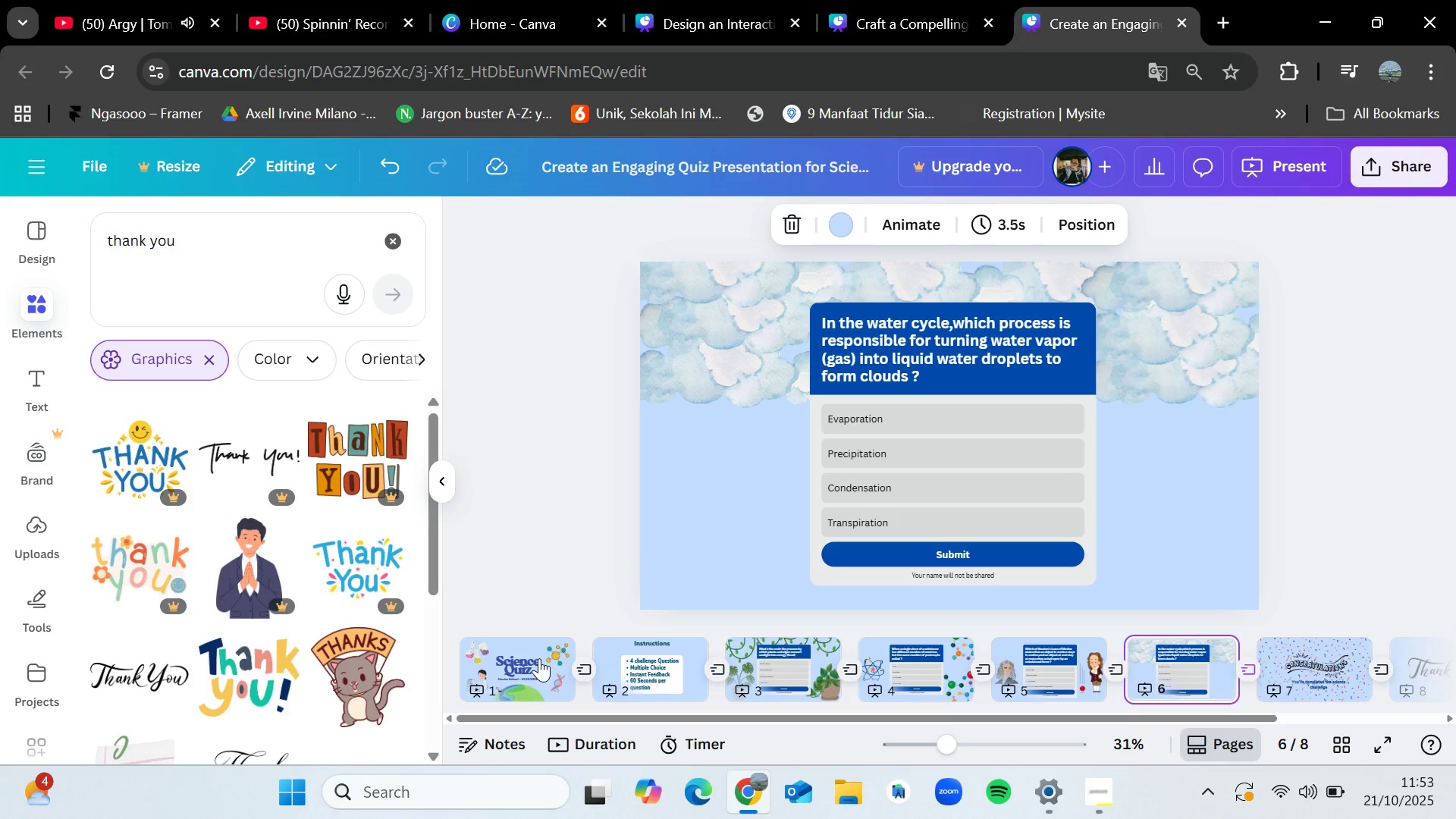 
key(ArrowLeft)
 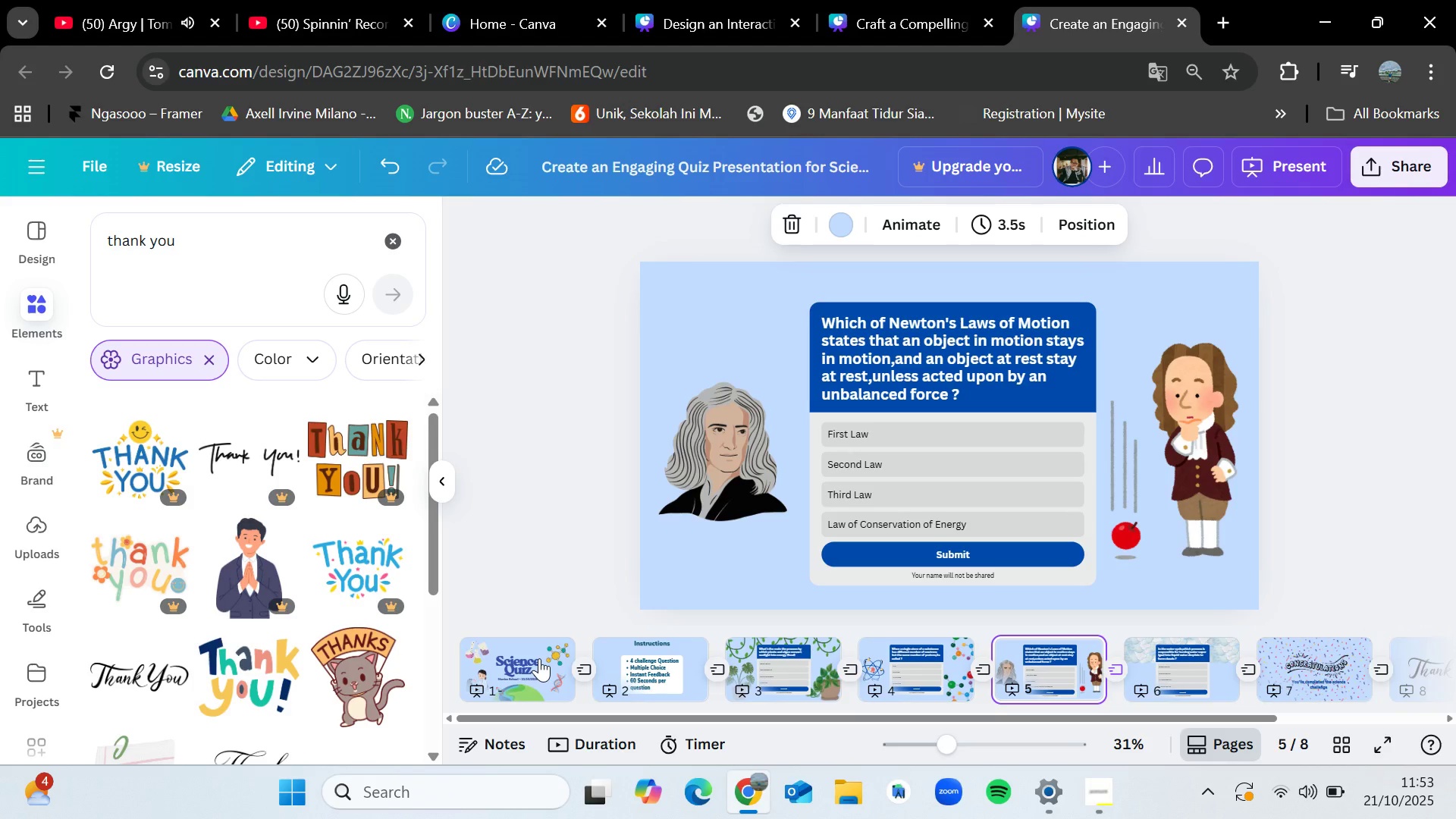 
wait(28.84)
 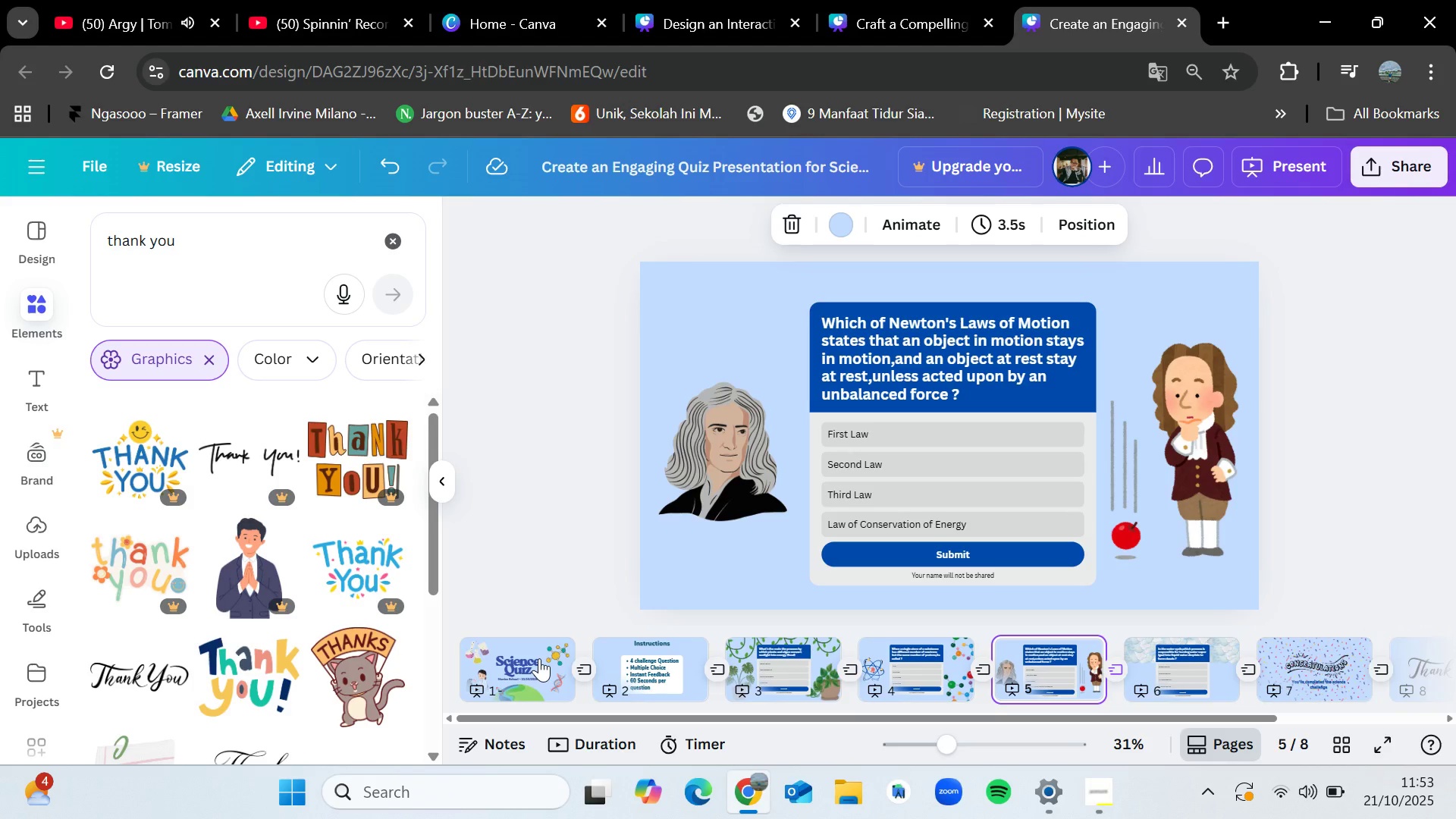 
key(ArrowRight)
 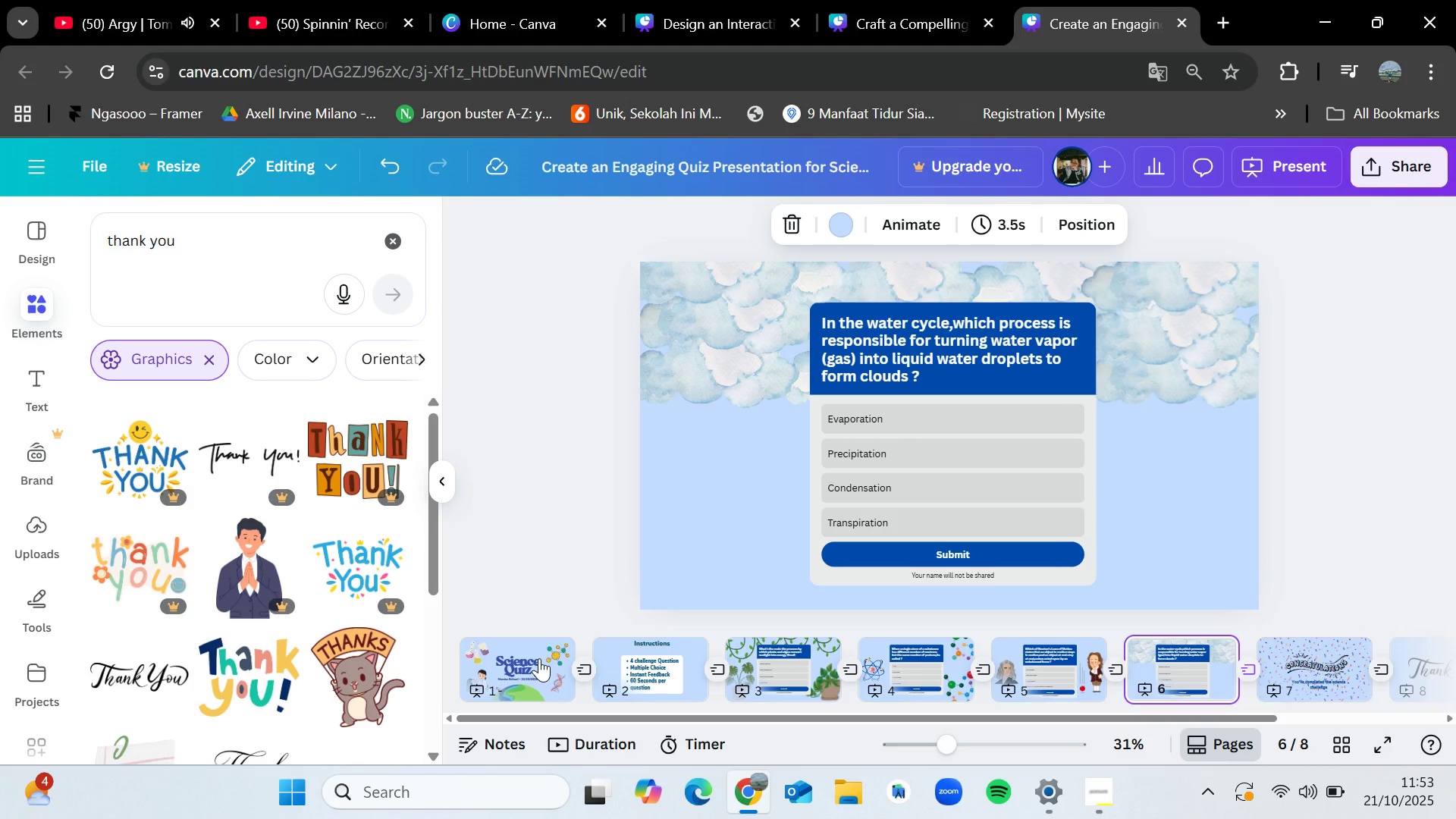 
key(ArrowRight)
 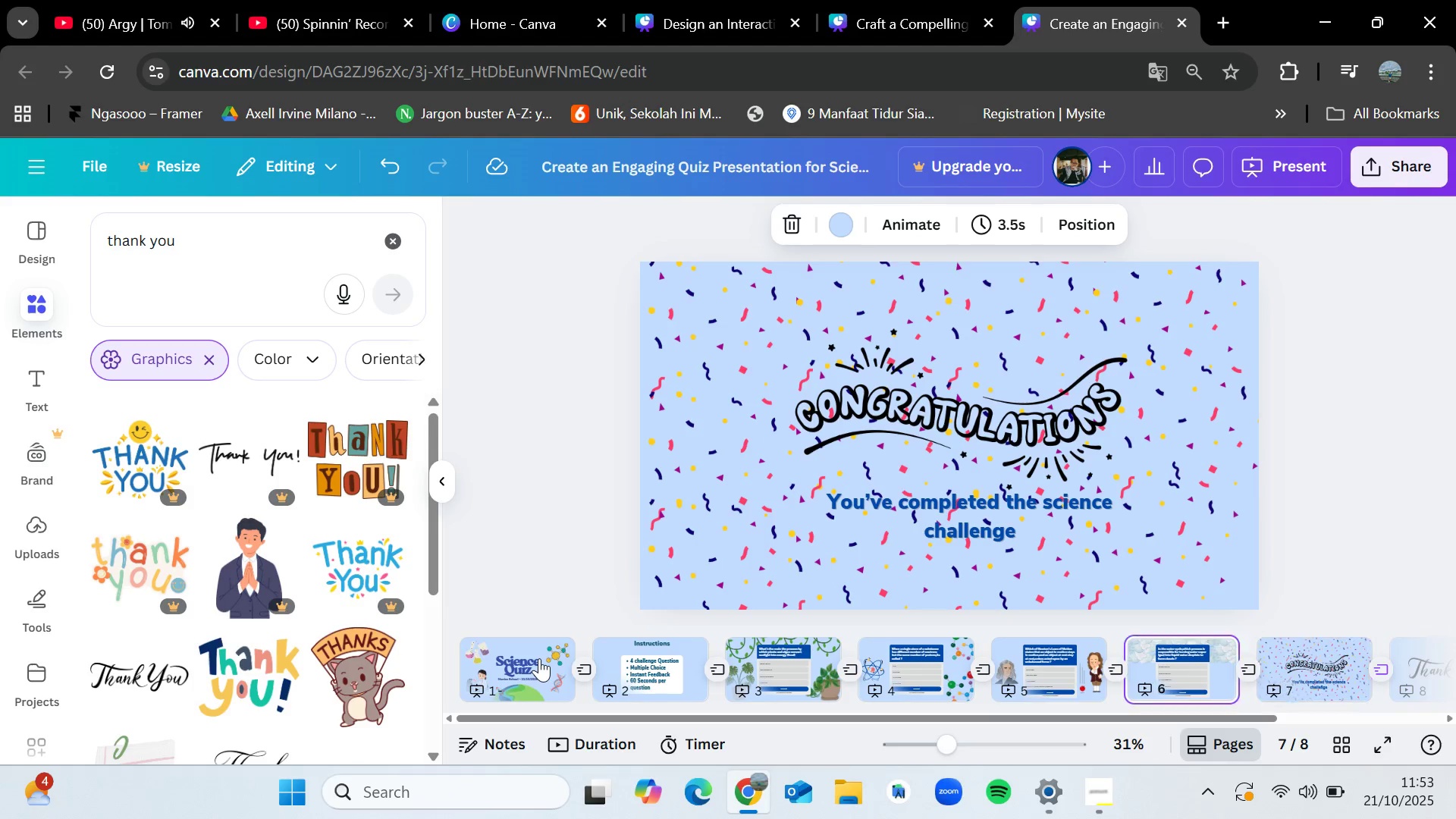 
key(ArrowLeft)
 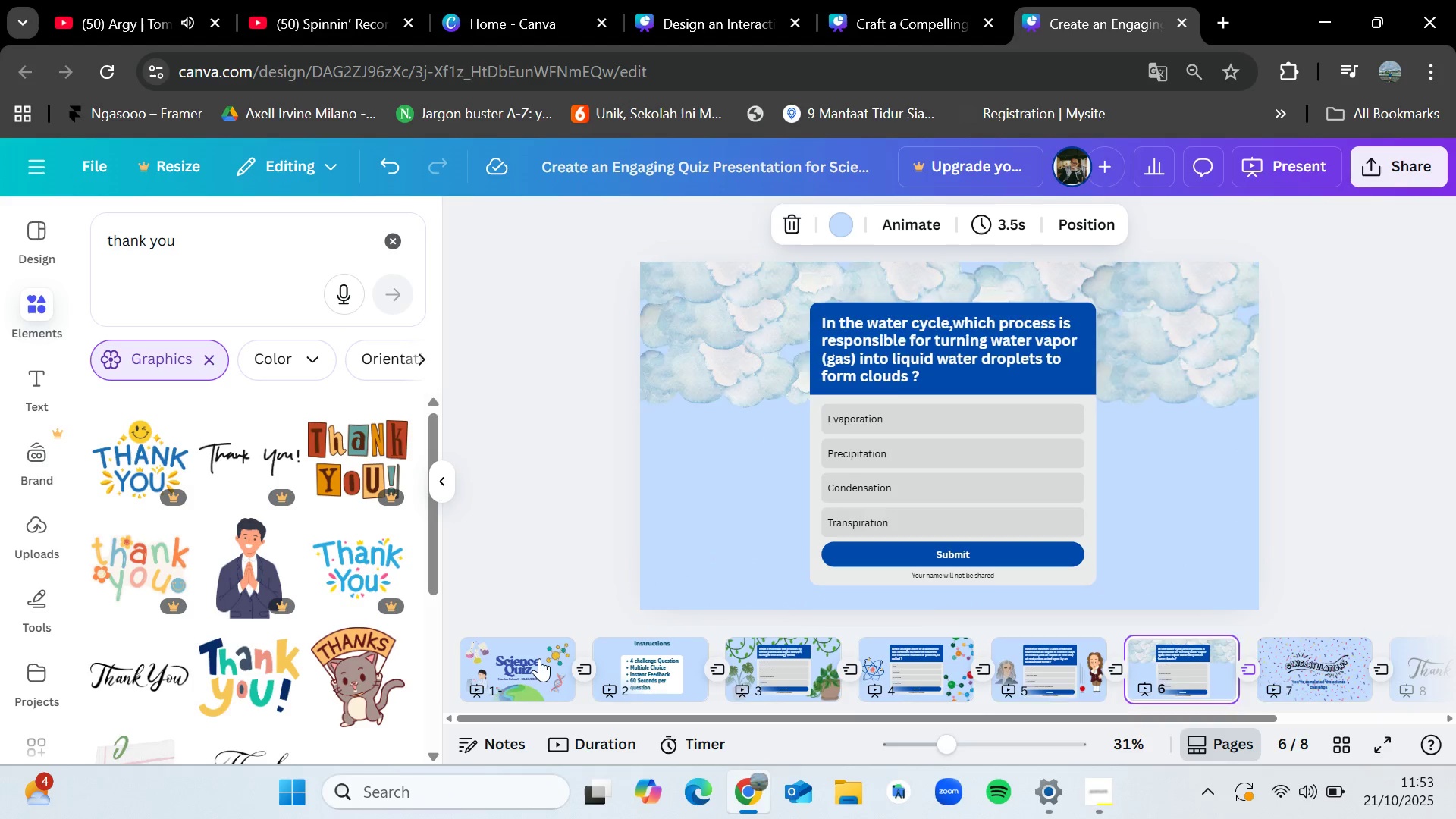 
key(ArrowLeft)
 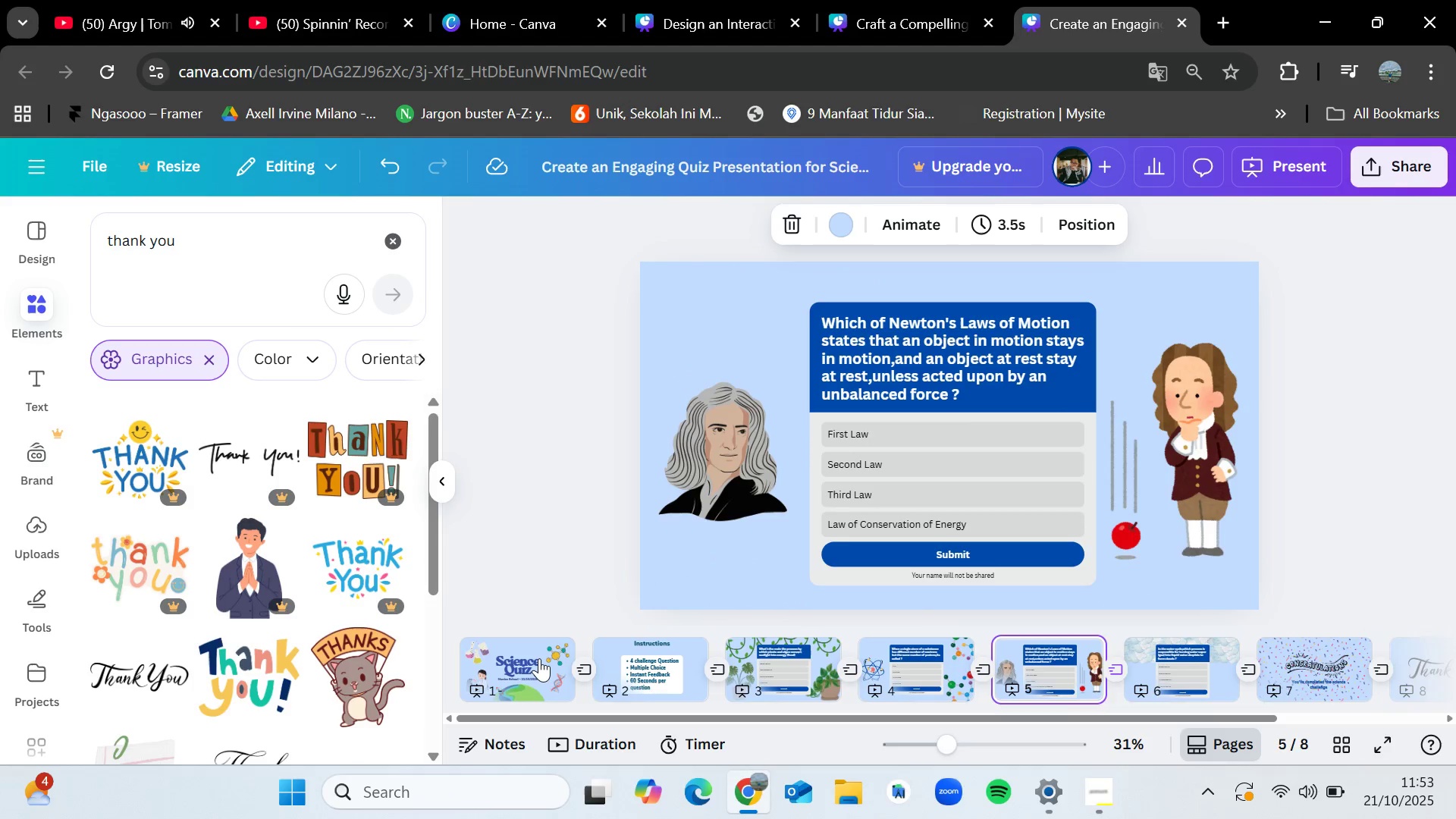 
key(ArrowLeft)
 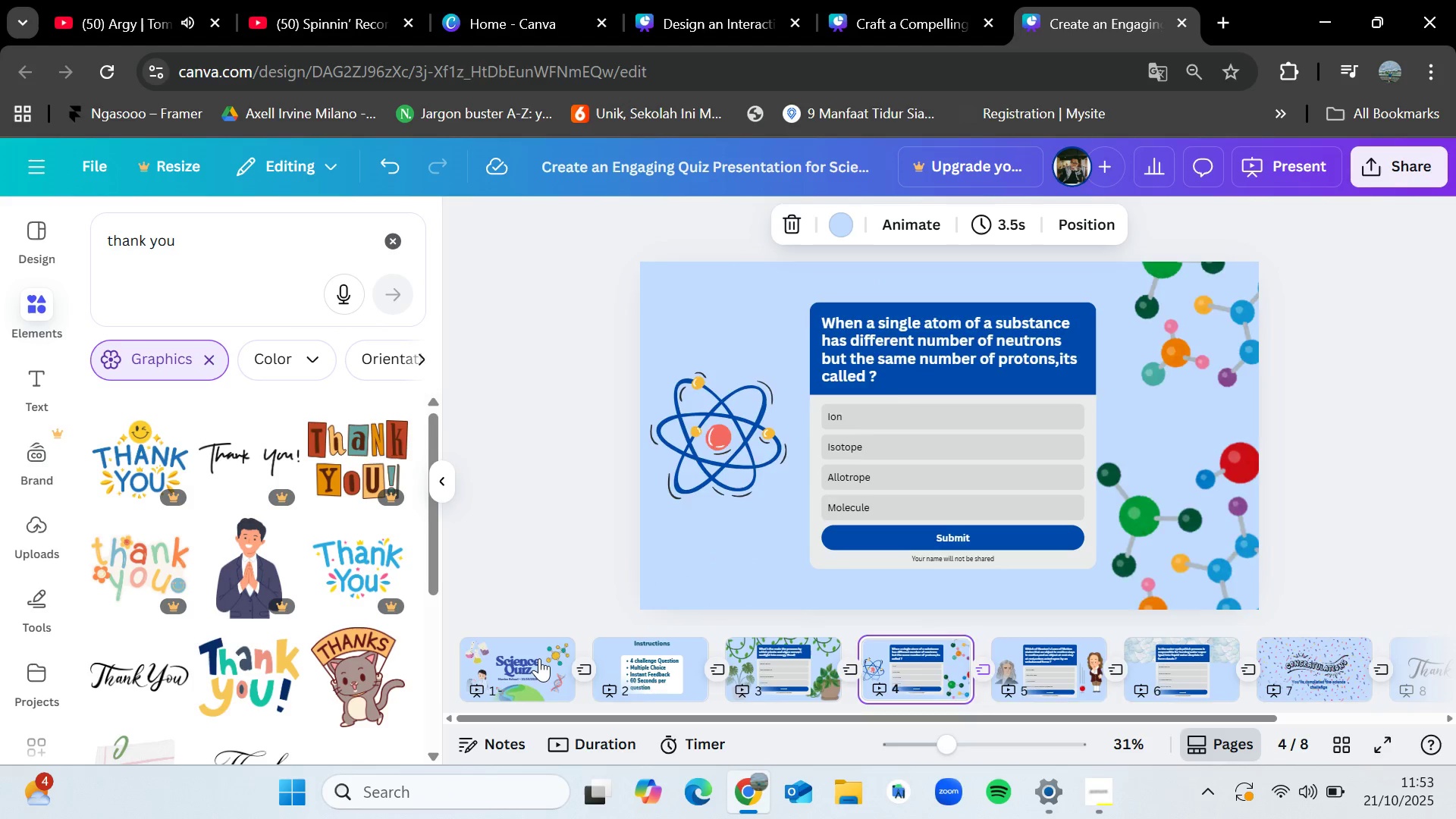 
key(ArrowRight)
 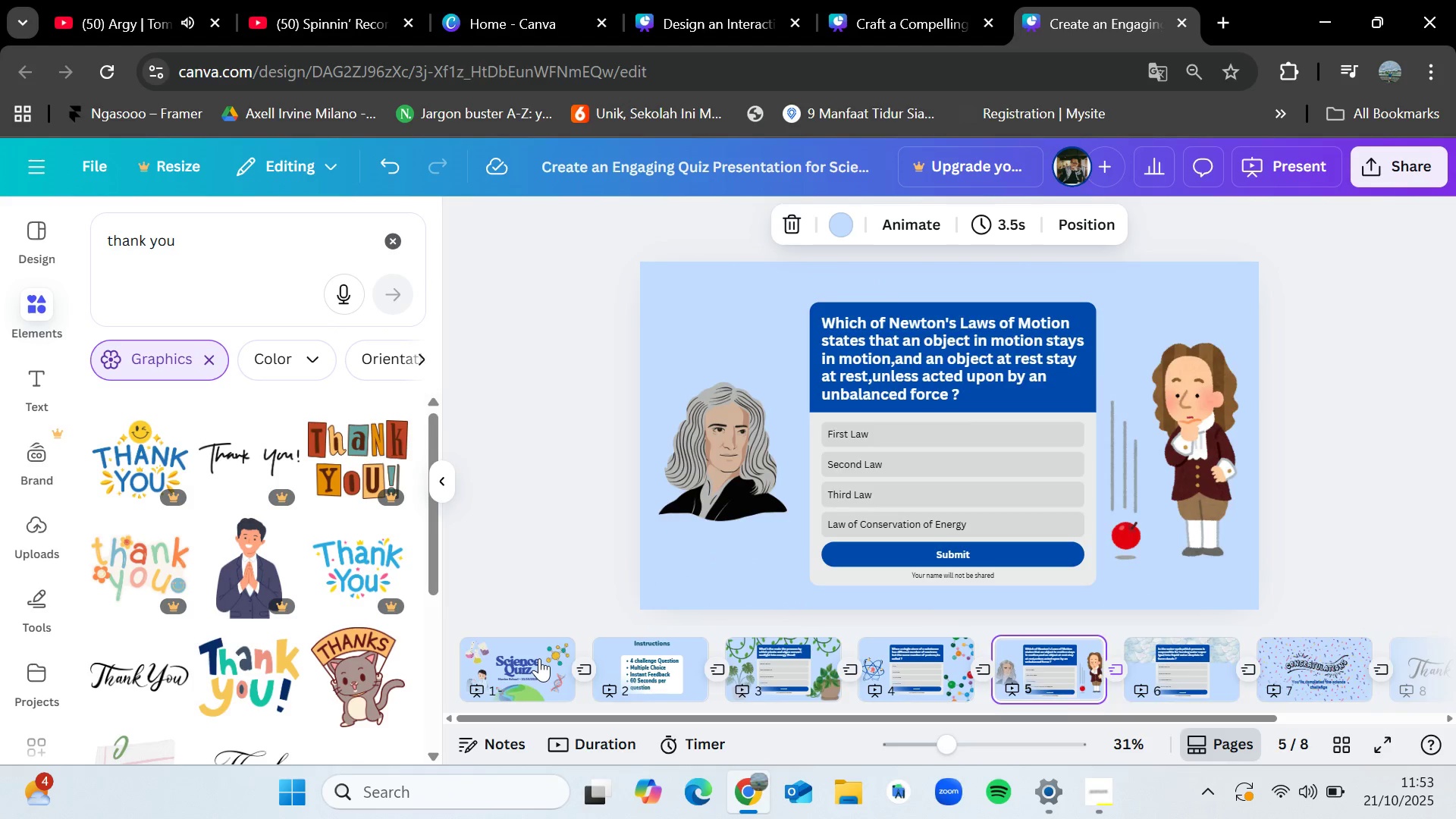 
key(ArrowRight)
 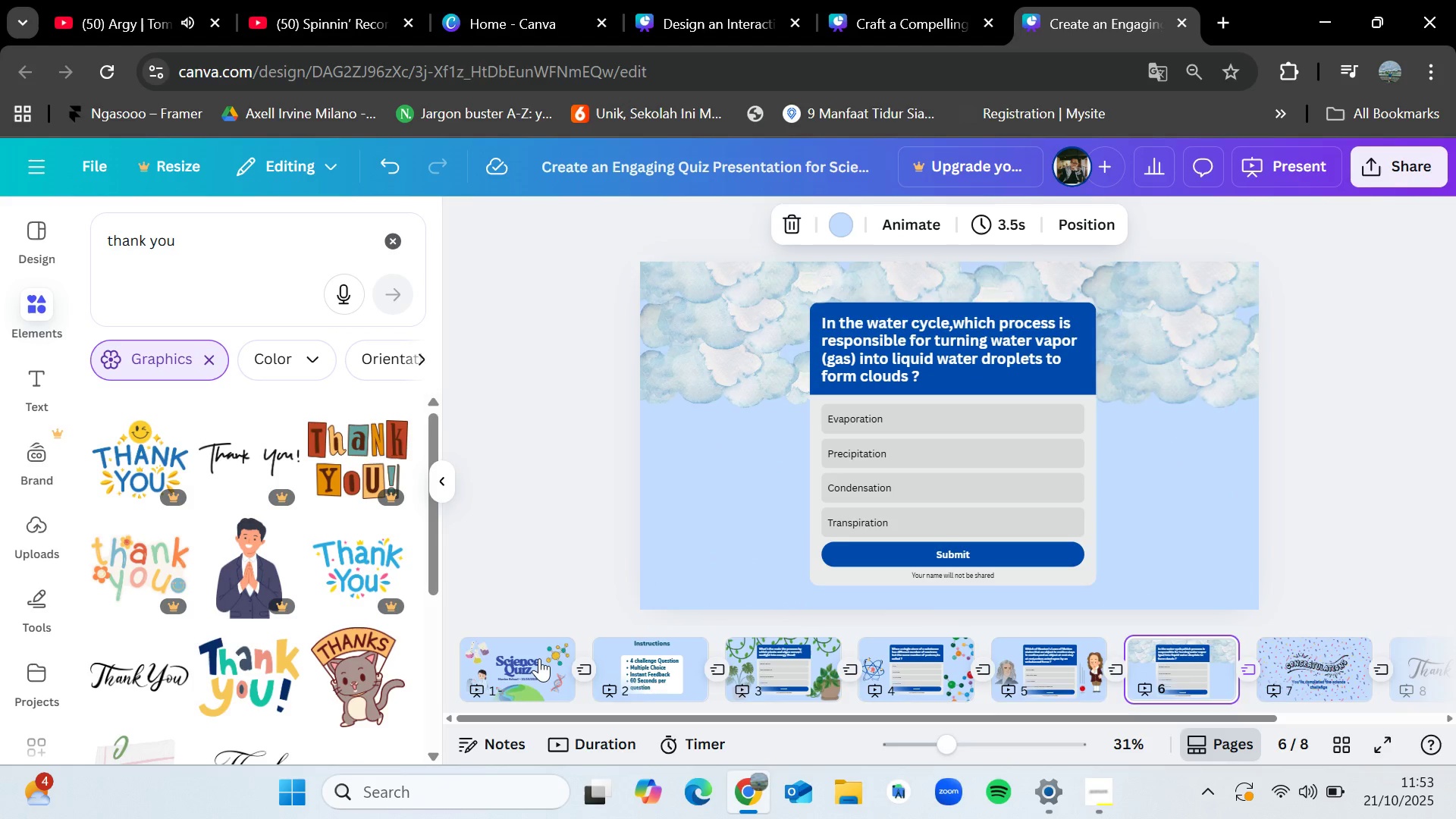 
key(ArrowLeft)
 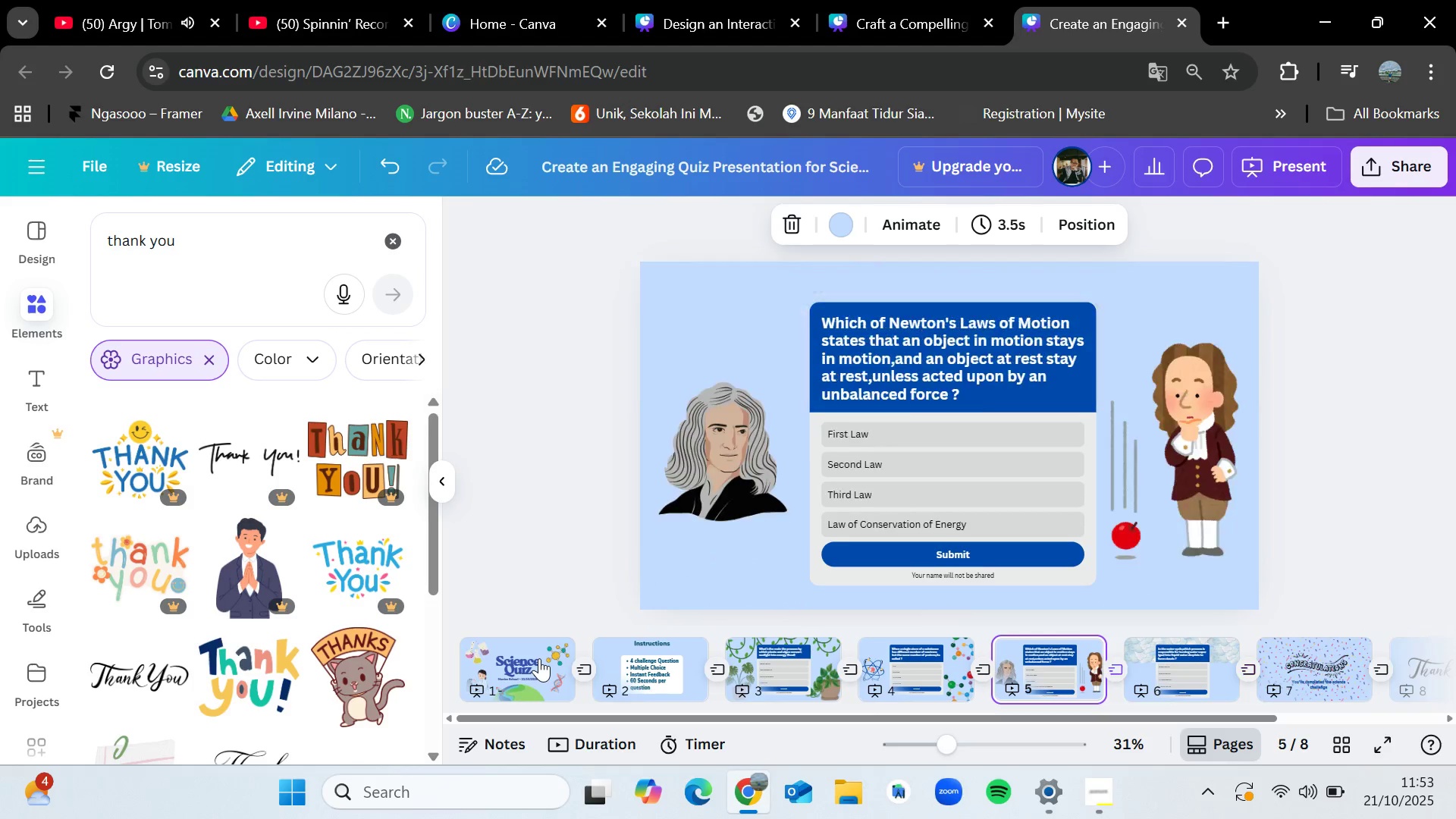 
key(ArrowLeft)
 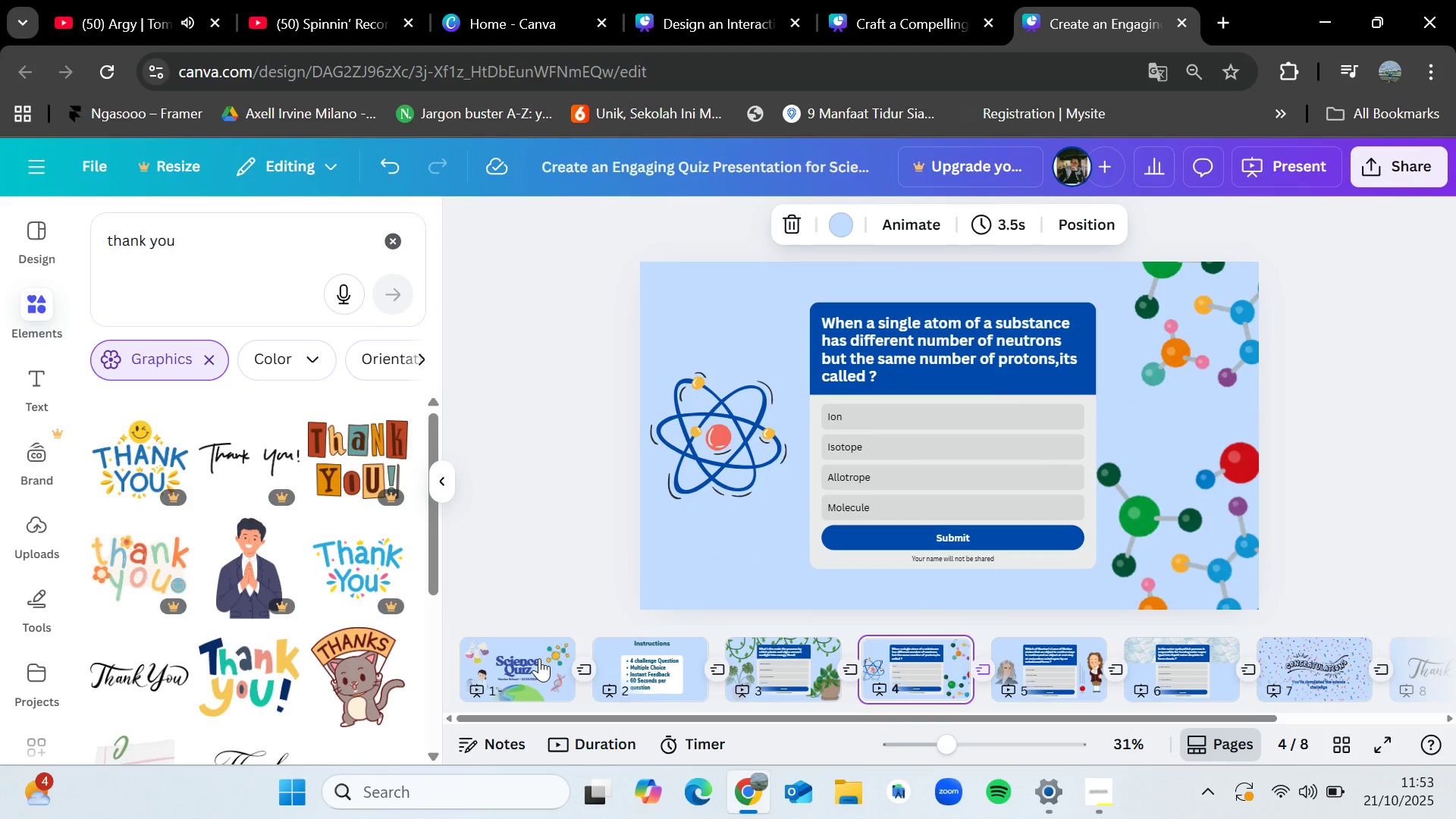 
key(ArrowLeft)
 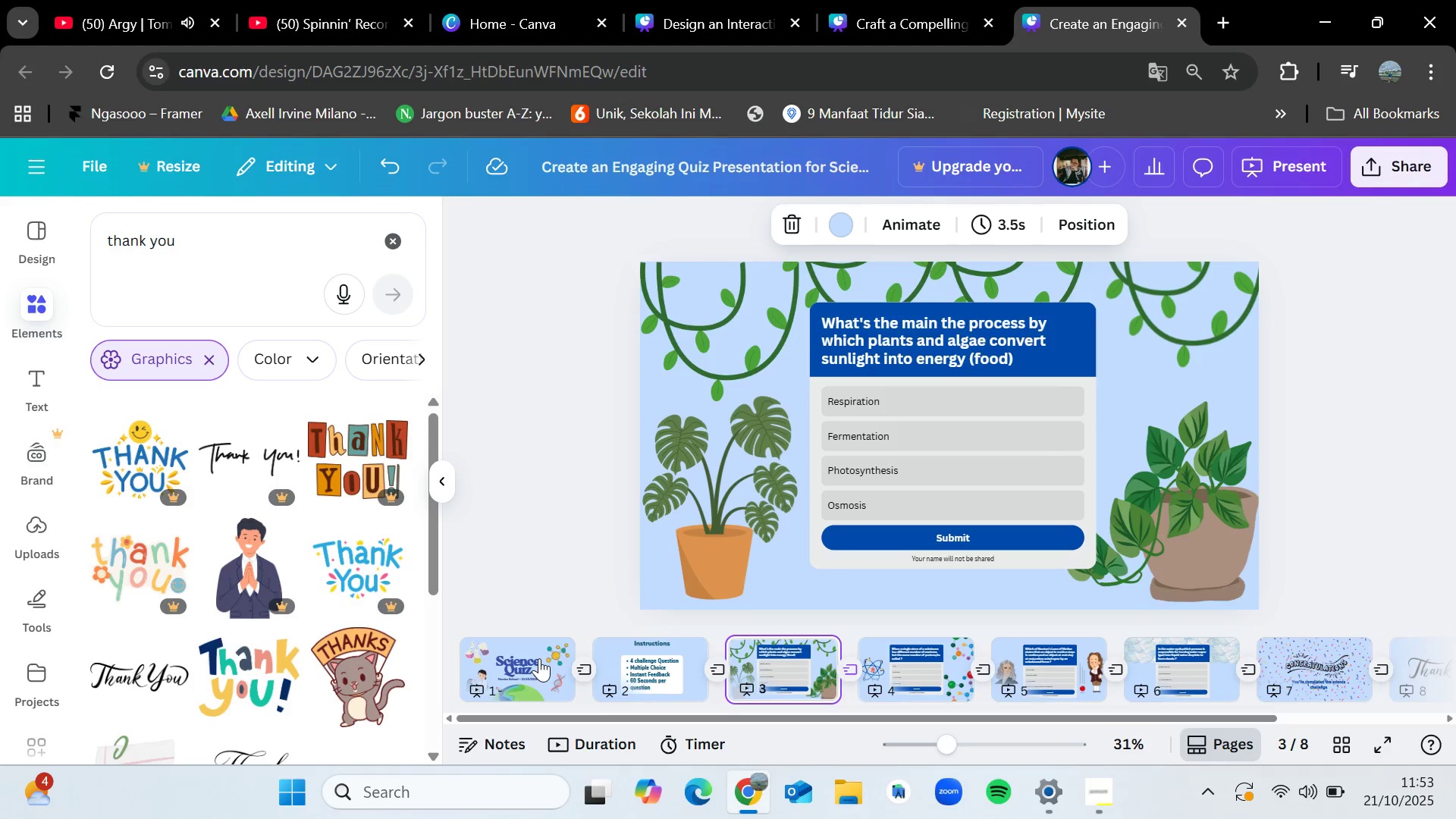 
key(ArrowLeft)
 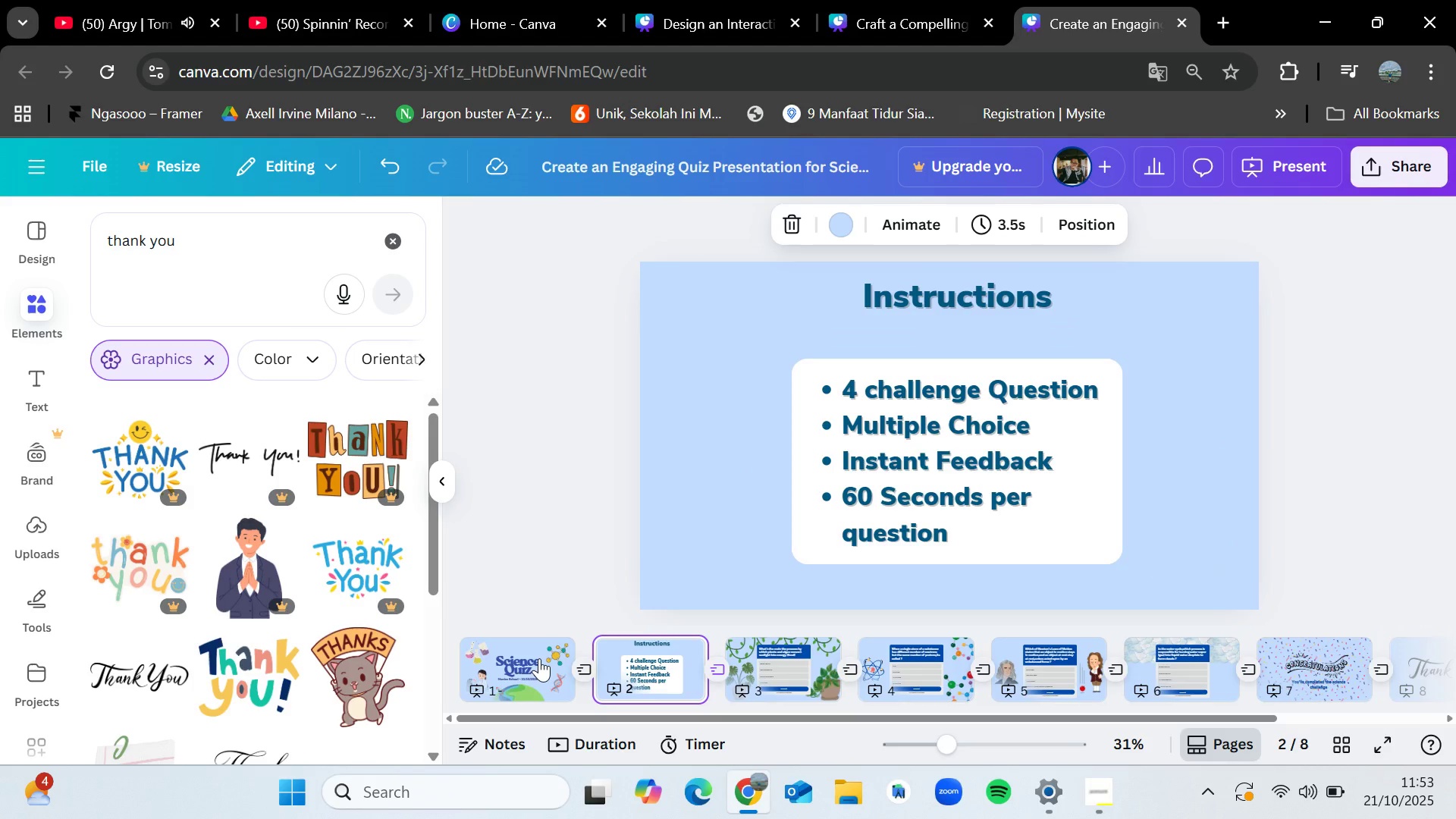 
wait(8.43)
 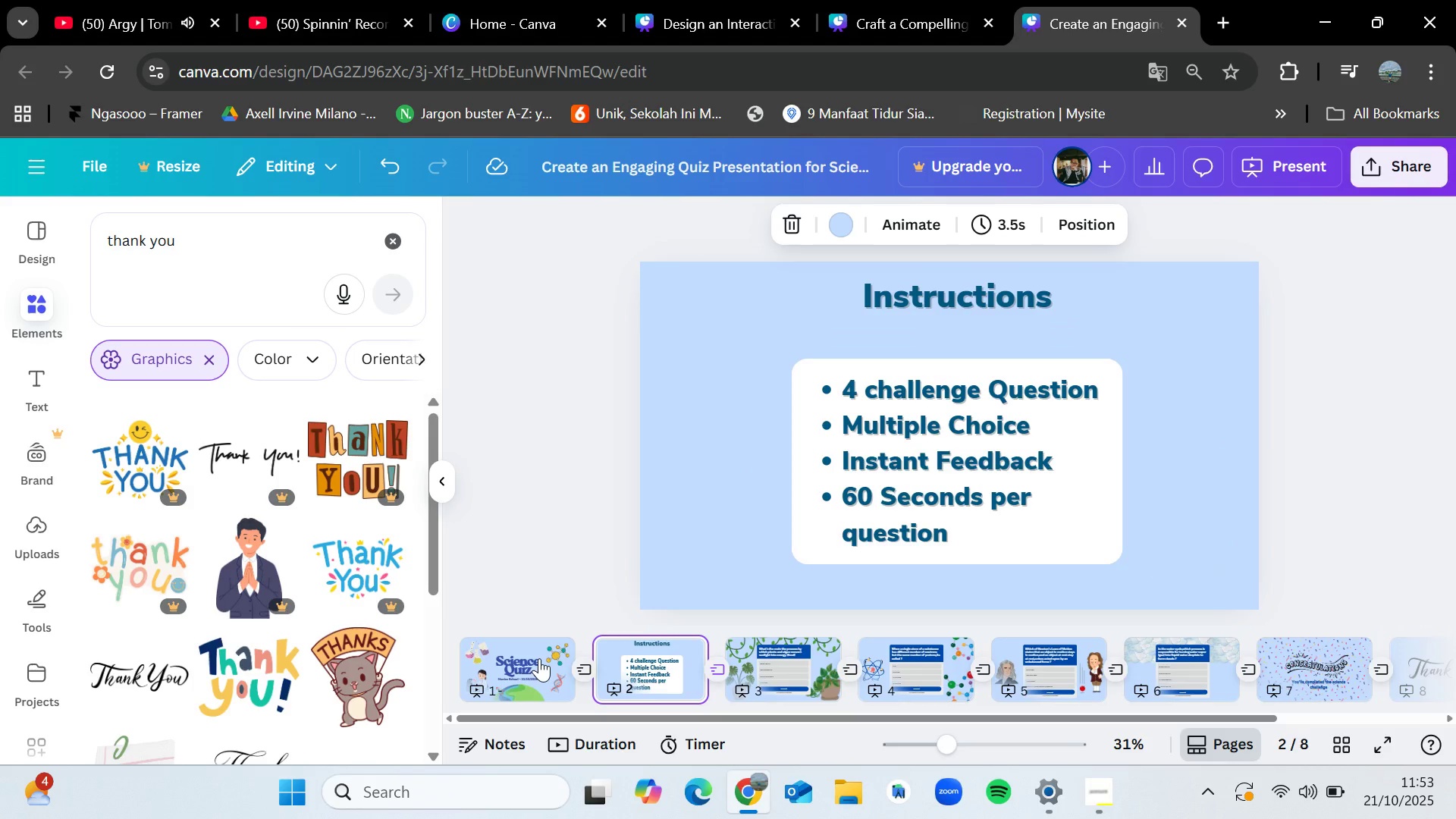 
left_click([1022, 450])
 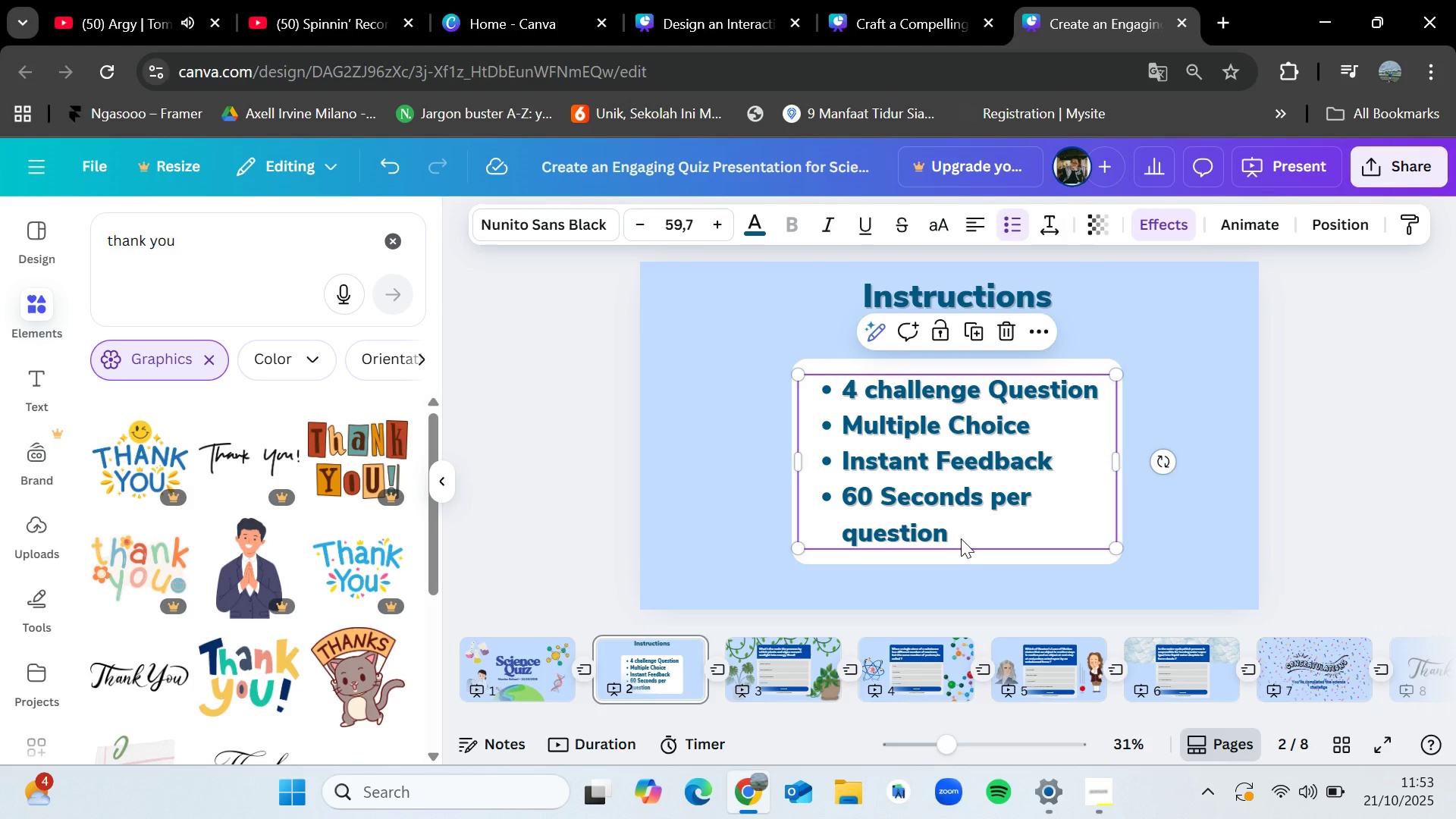 
double_click([961, 538])
 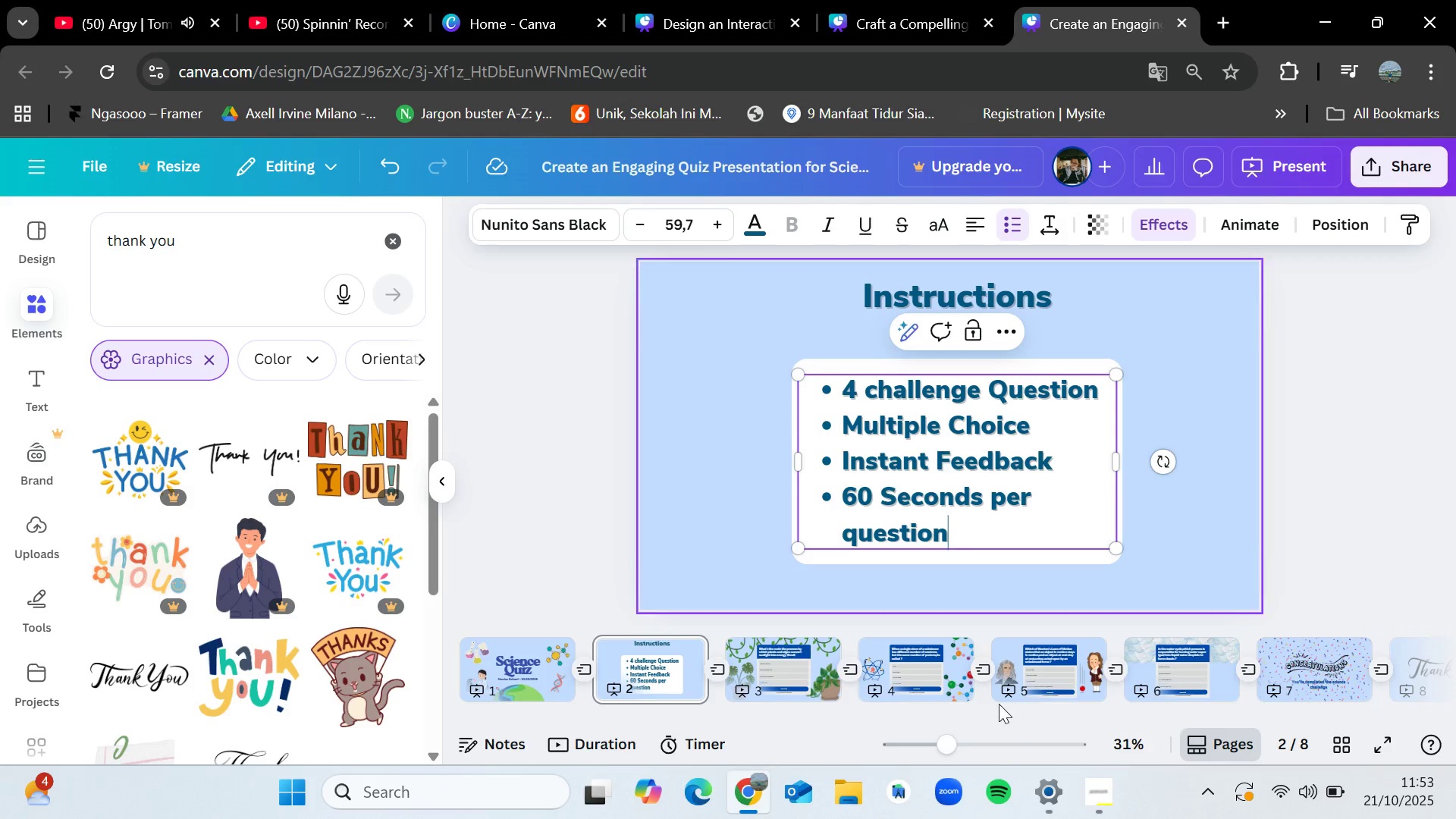 
left_click([1083, 796])
 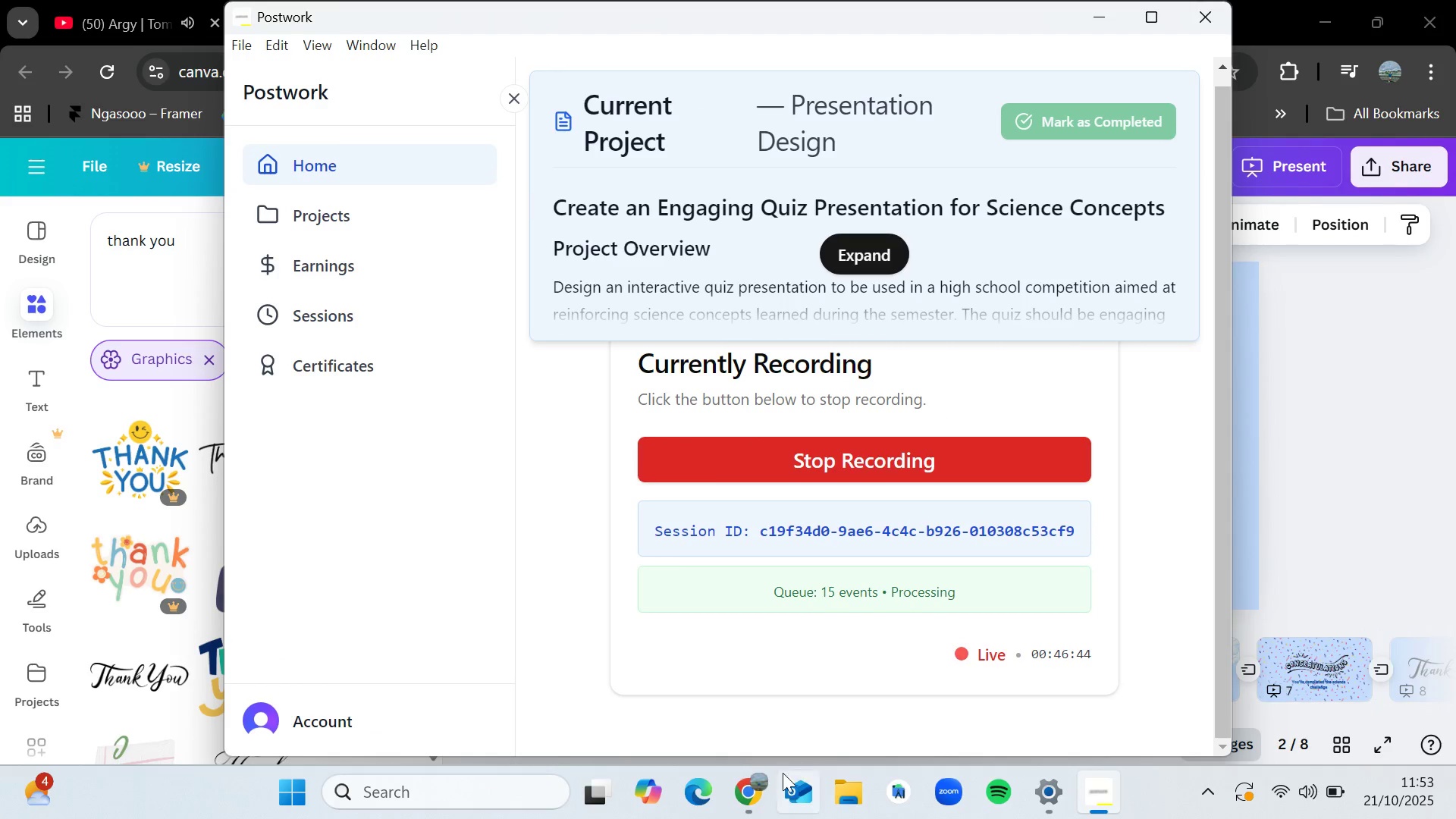 
left_click([748, 776])
 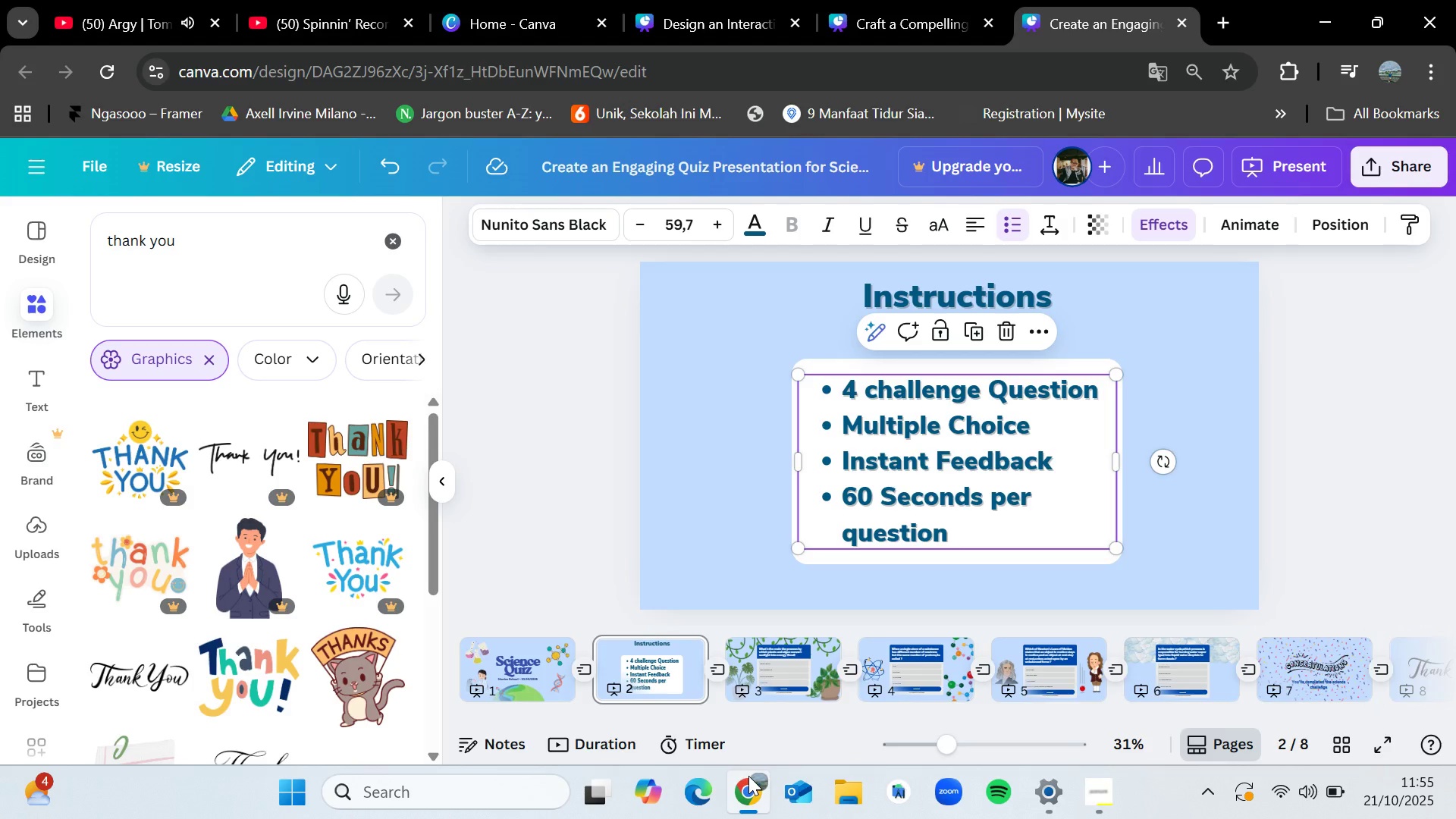 
wait(103.16)
 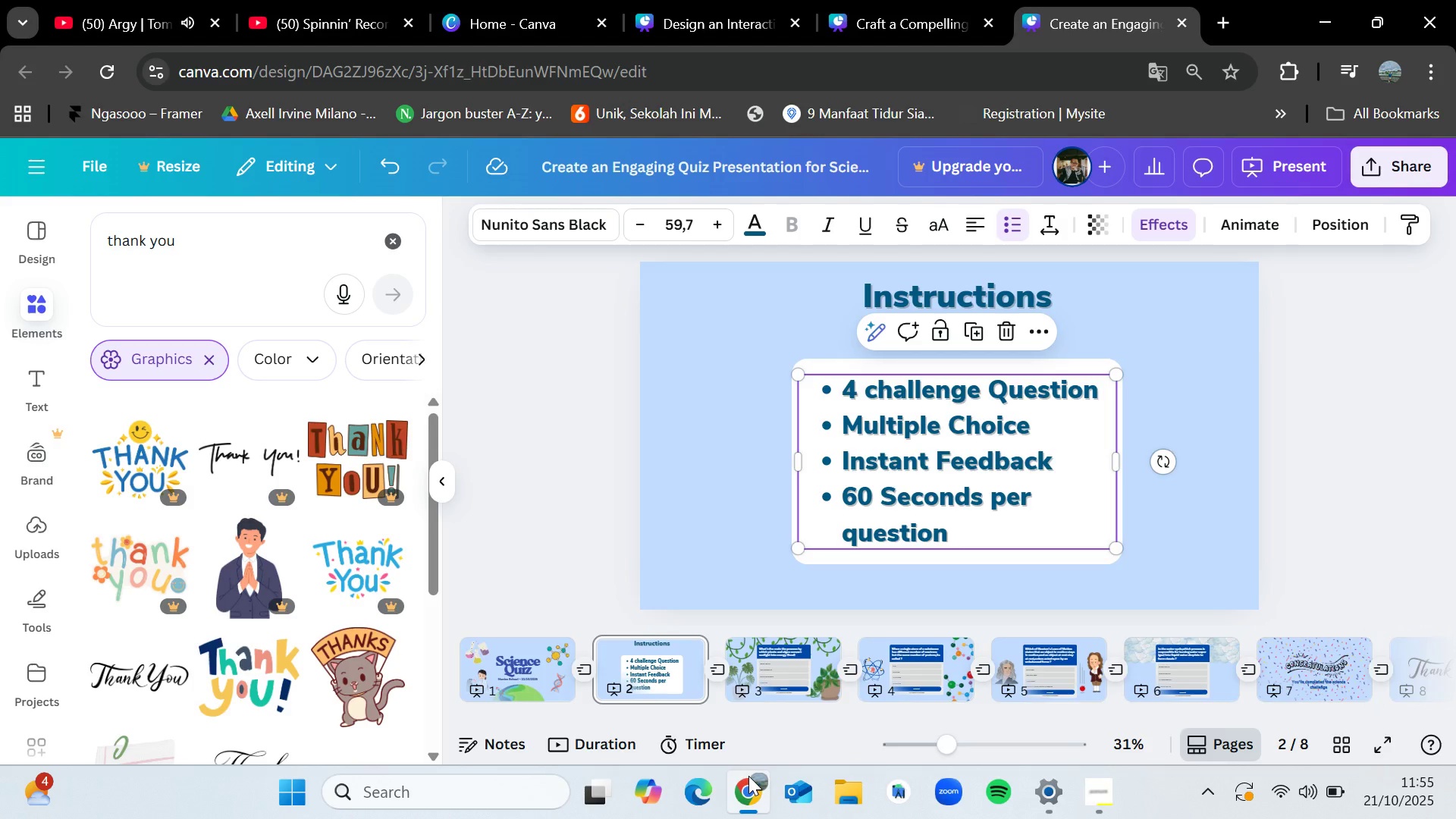 
key(ArrowRight)
 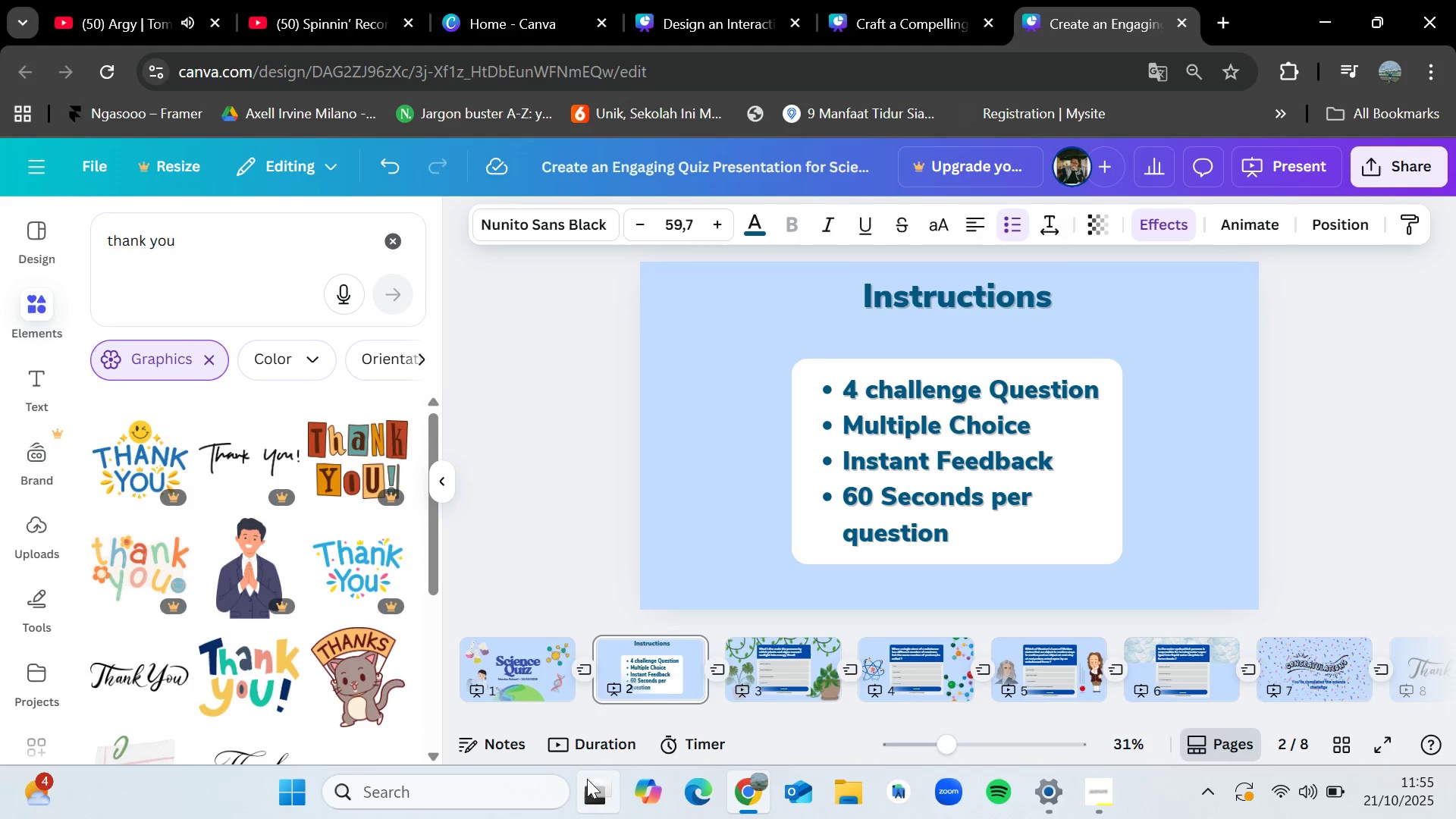 
key(ArrowRight)
 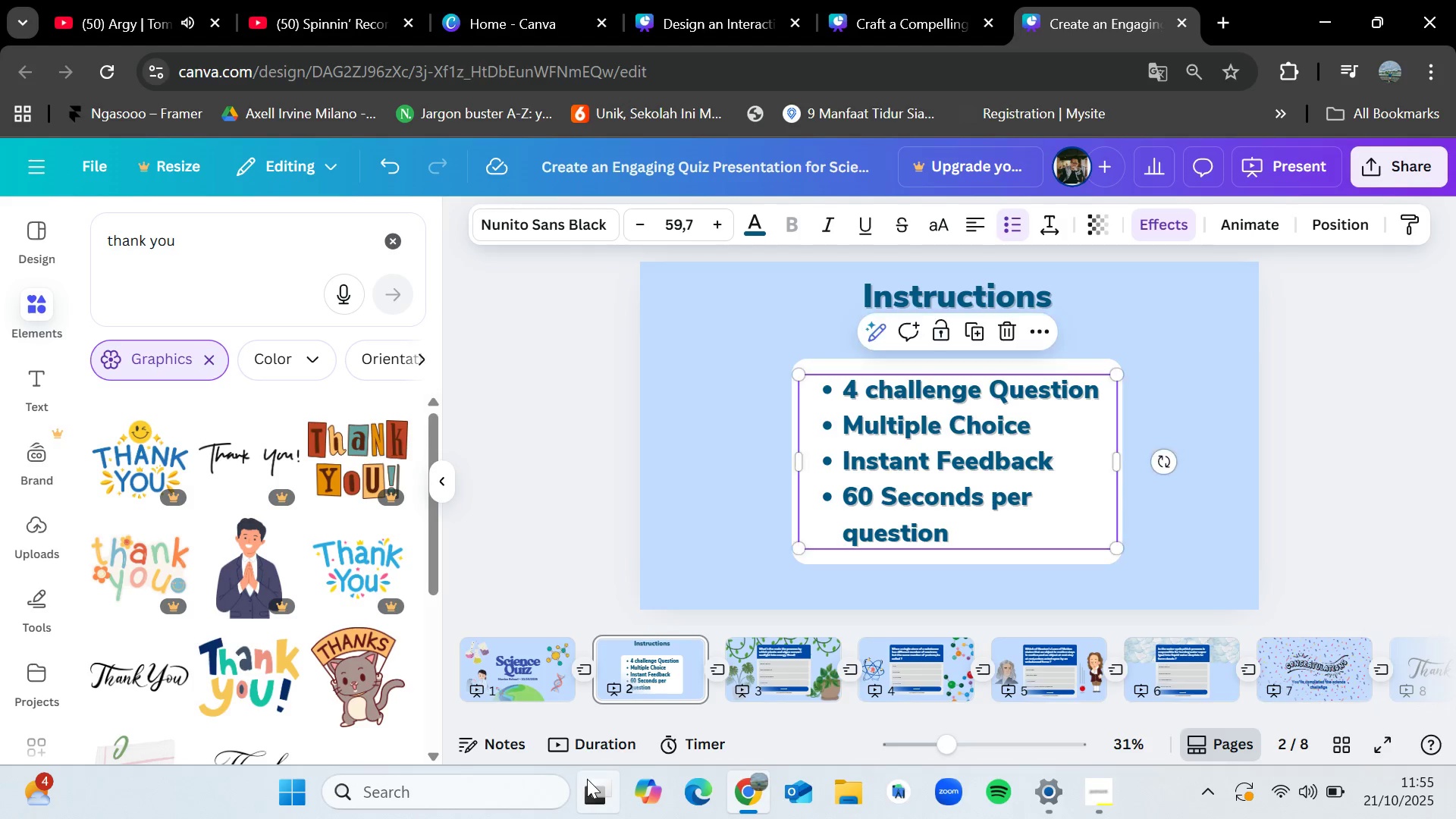 
key(ArrowRight)
 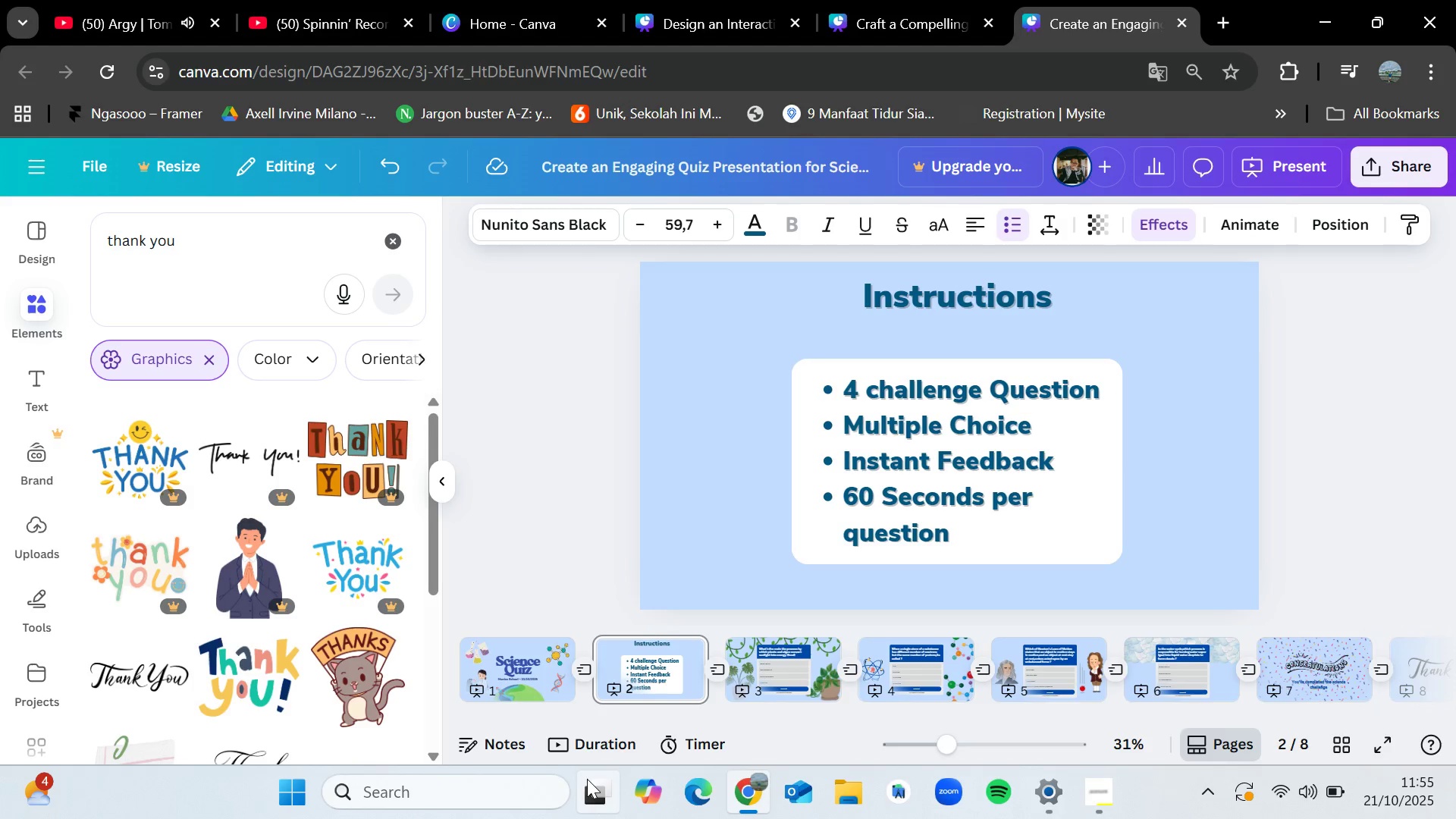 
key(ArrowRight)
 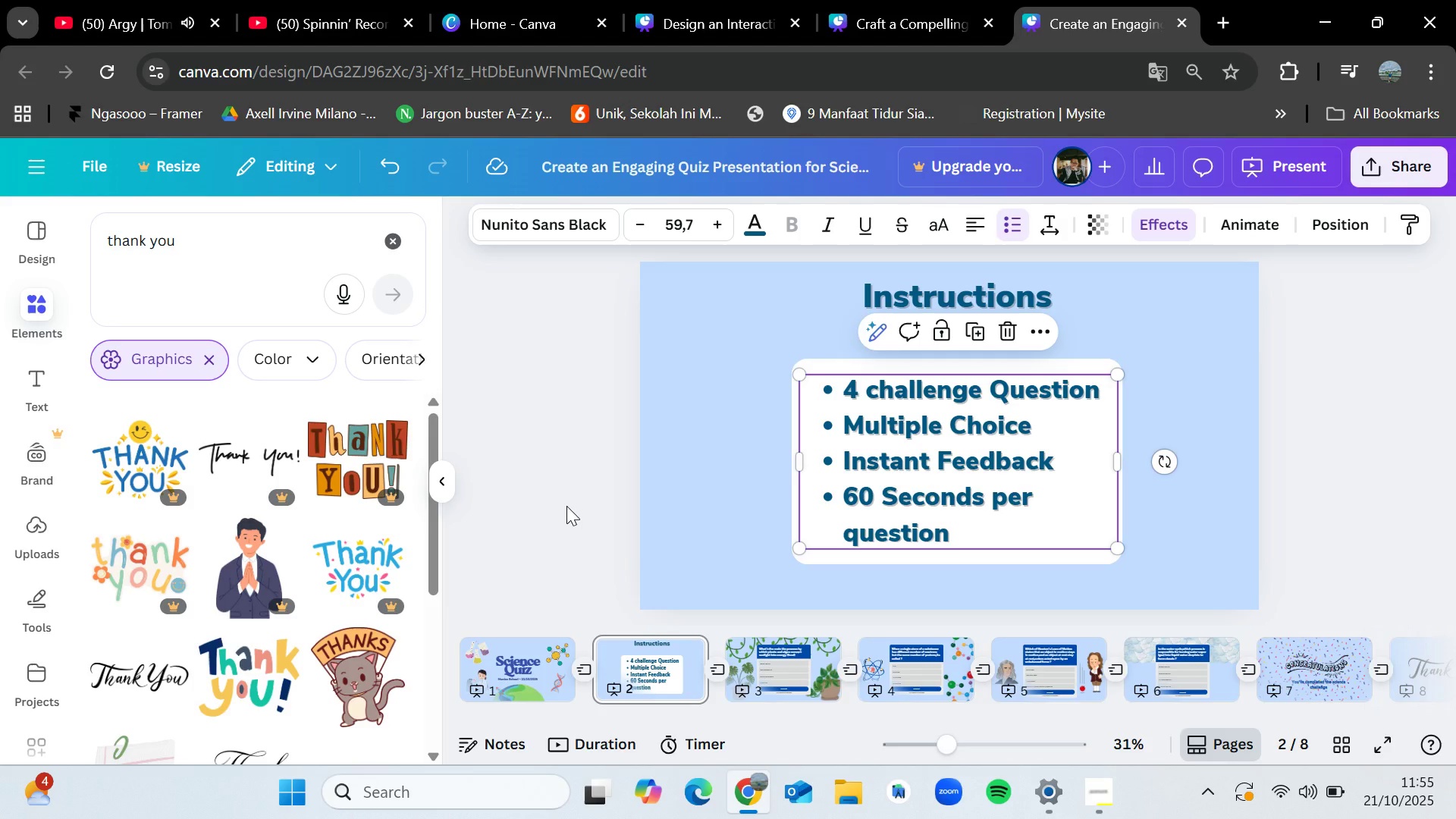 
left_click([554, 505])